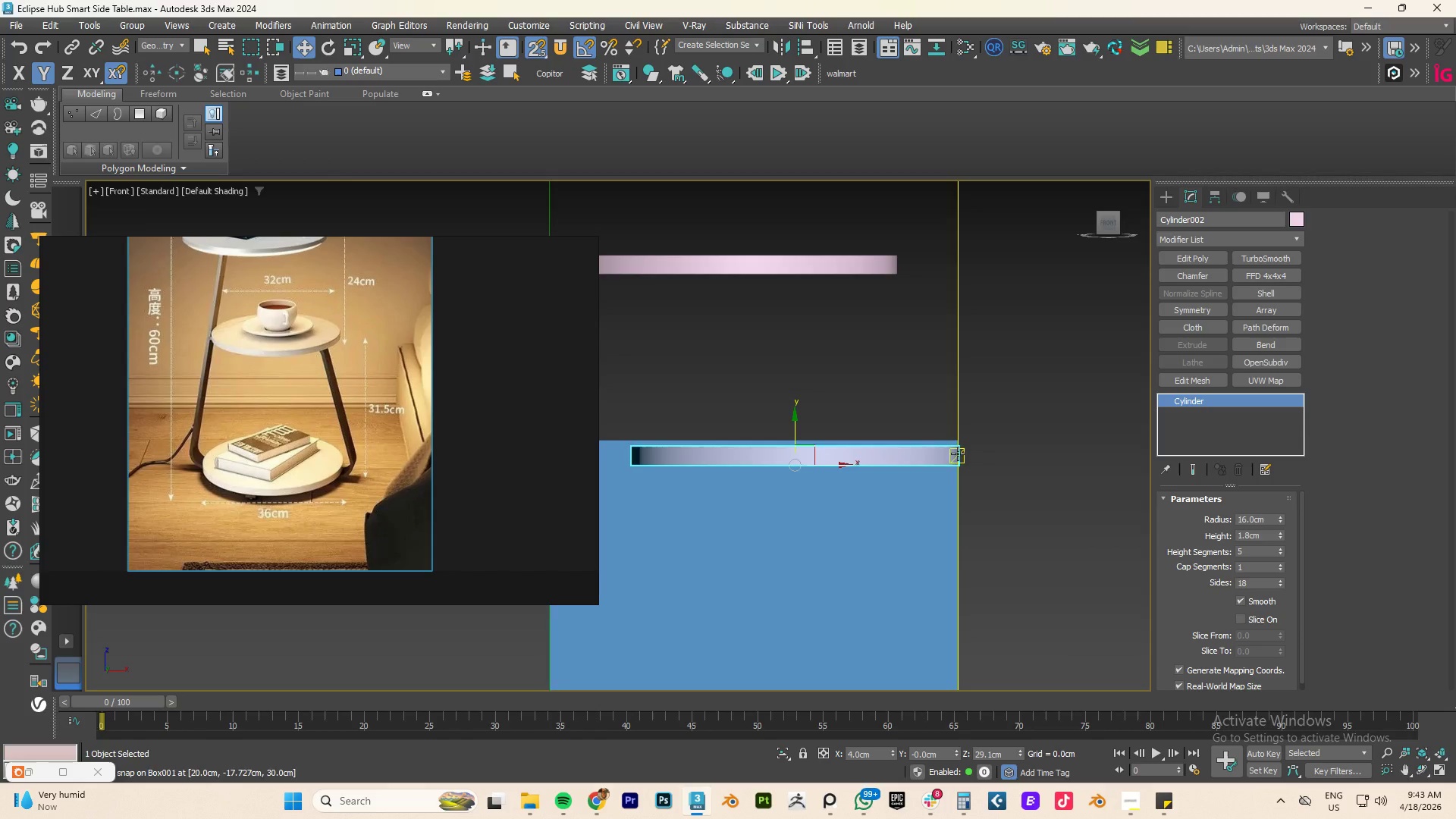 
scroll: coordinate [955, 452], scroll_direction: up, amount: 4.0
 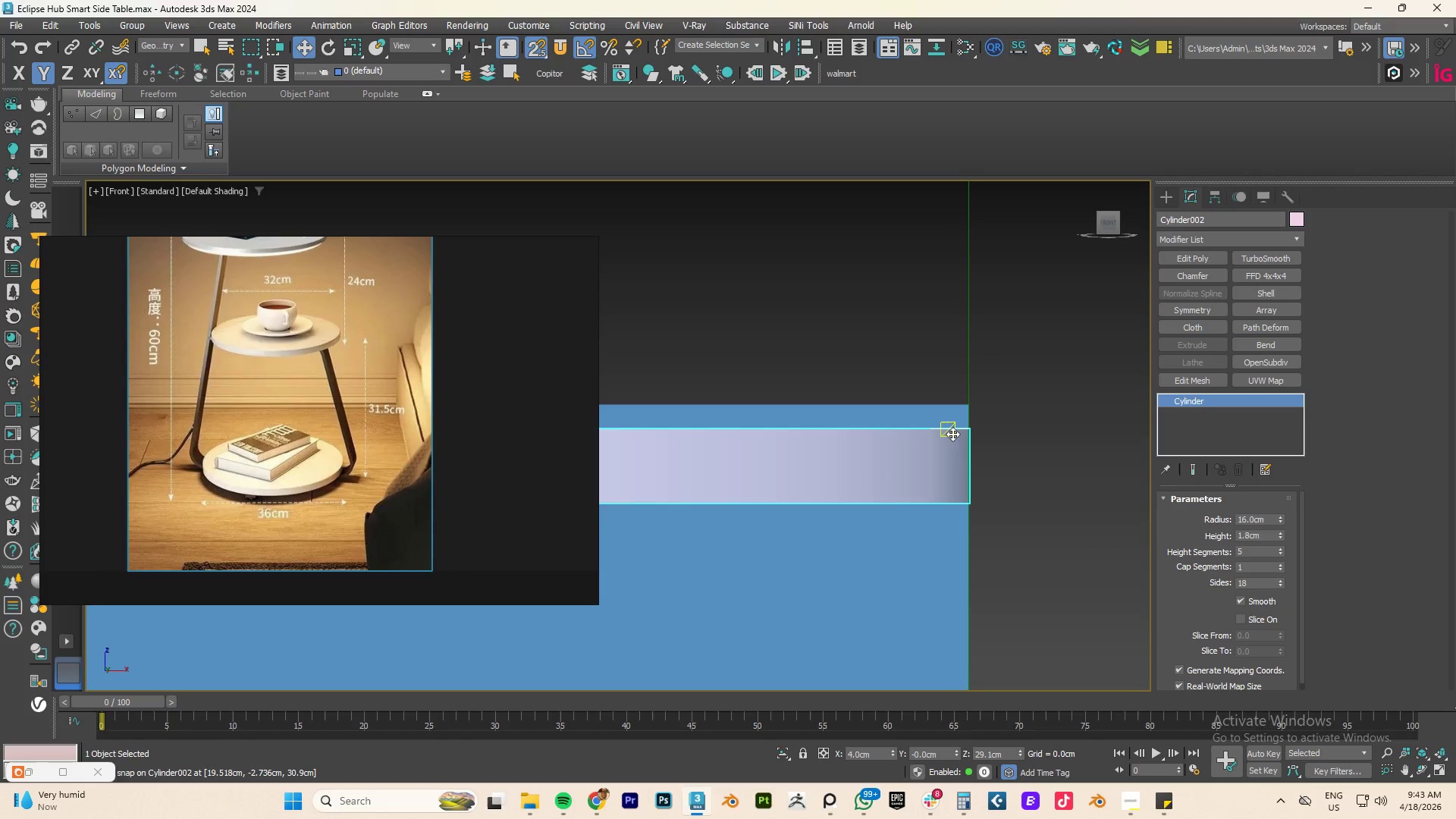 
left_click_drag(start_coordinate=[953, 432], to_coordinate=[965, 407])
 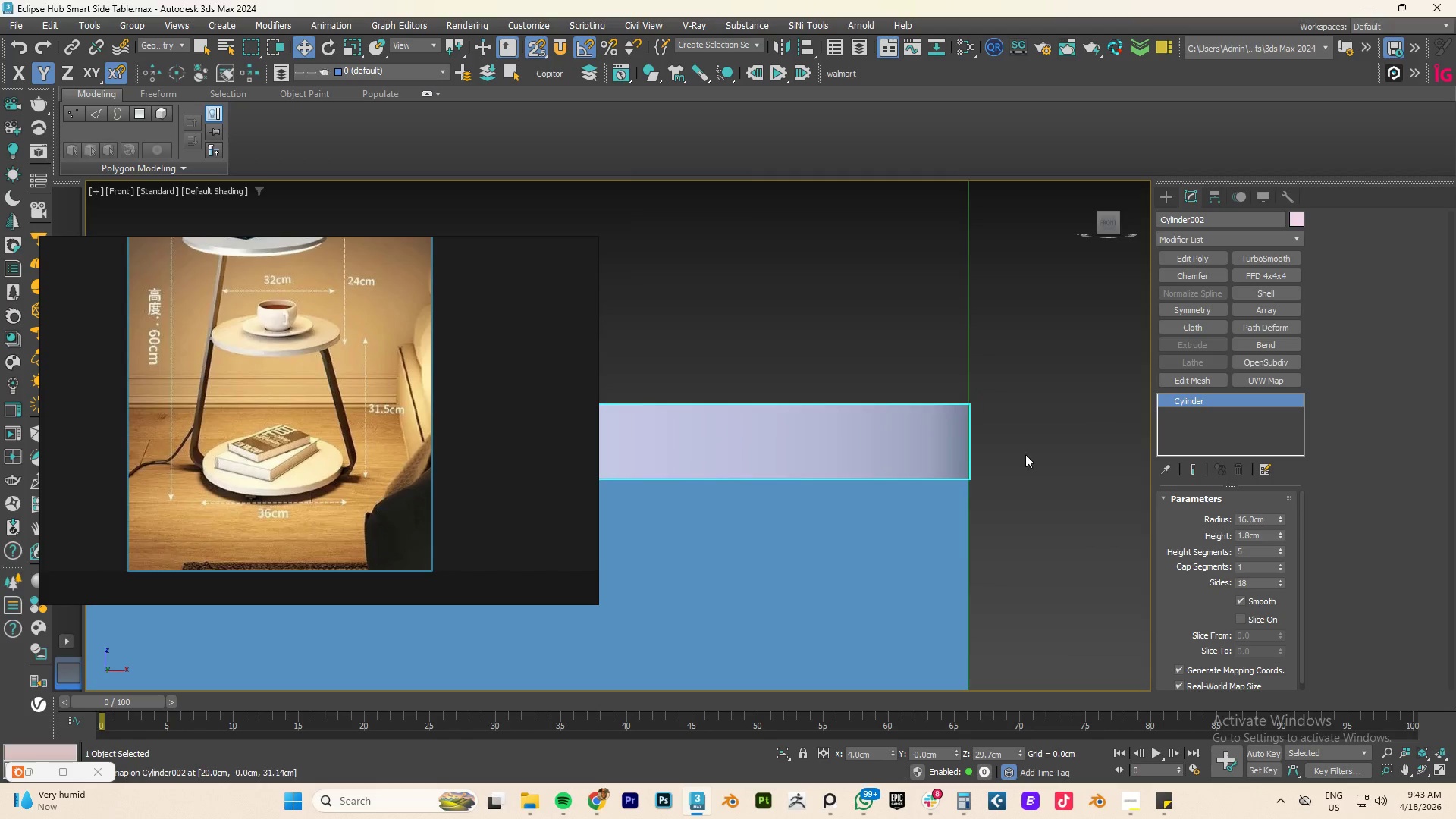 
scroll: coordinate [1028, 454], scroll_direction: down, amount: 8.0
 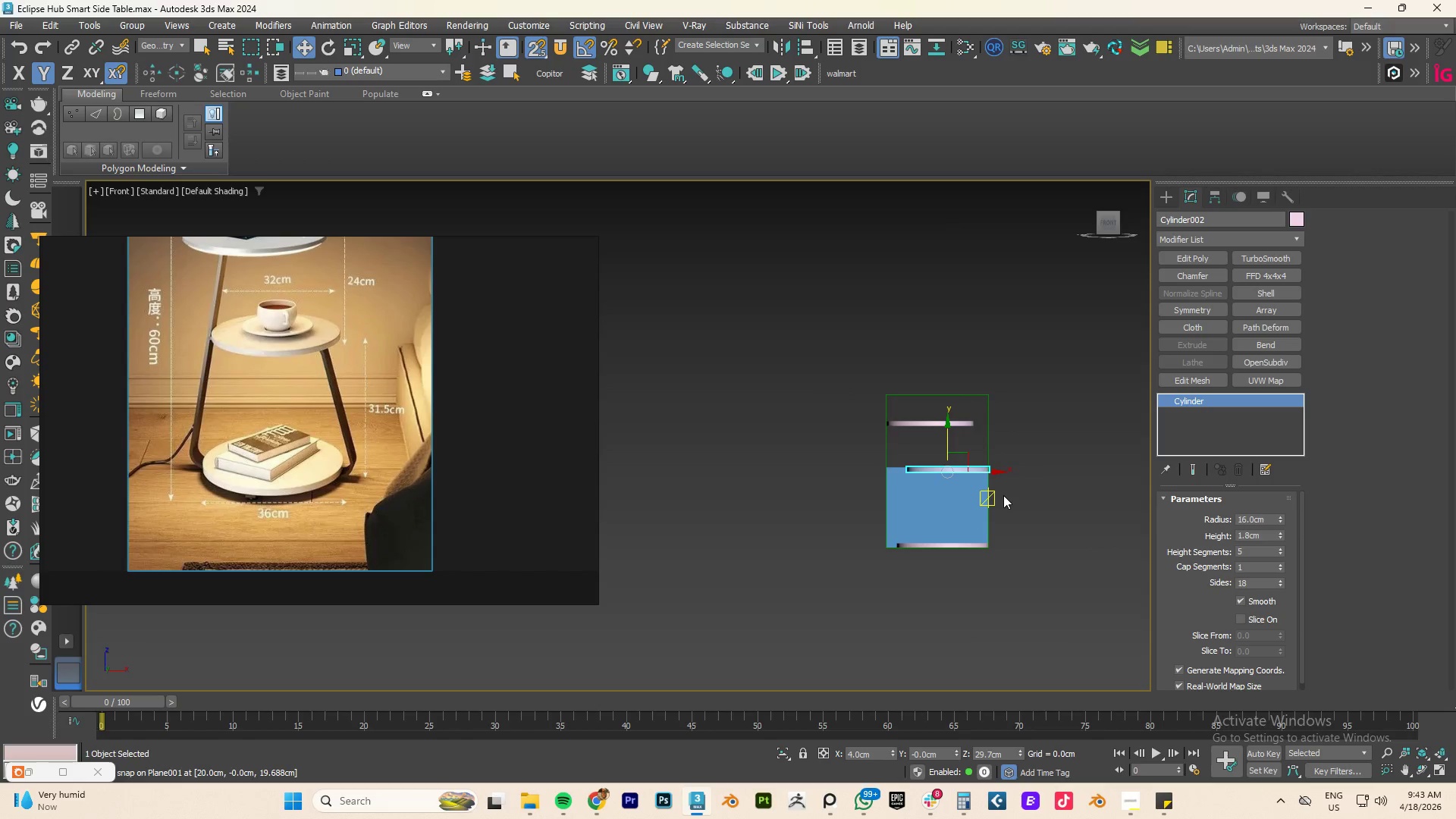 
left_click([927, 506])
 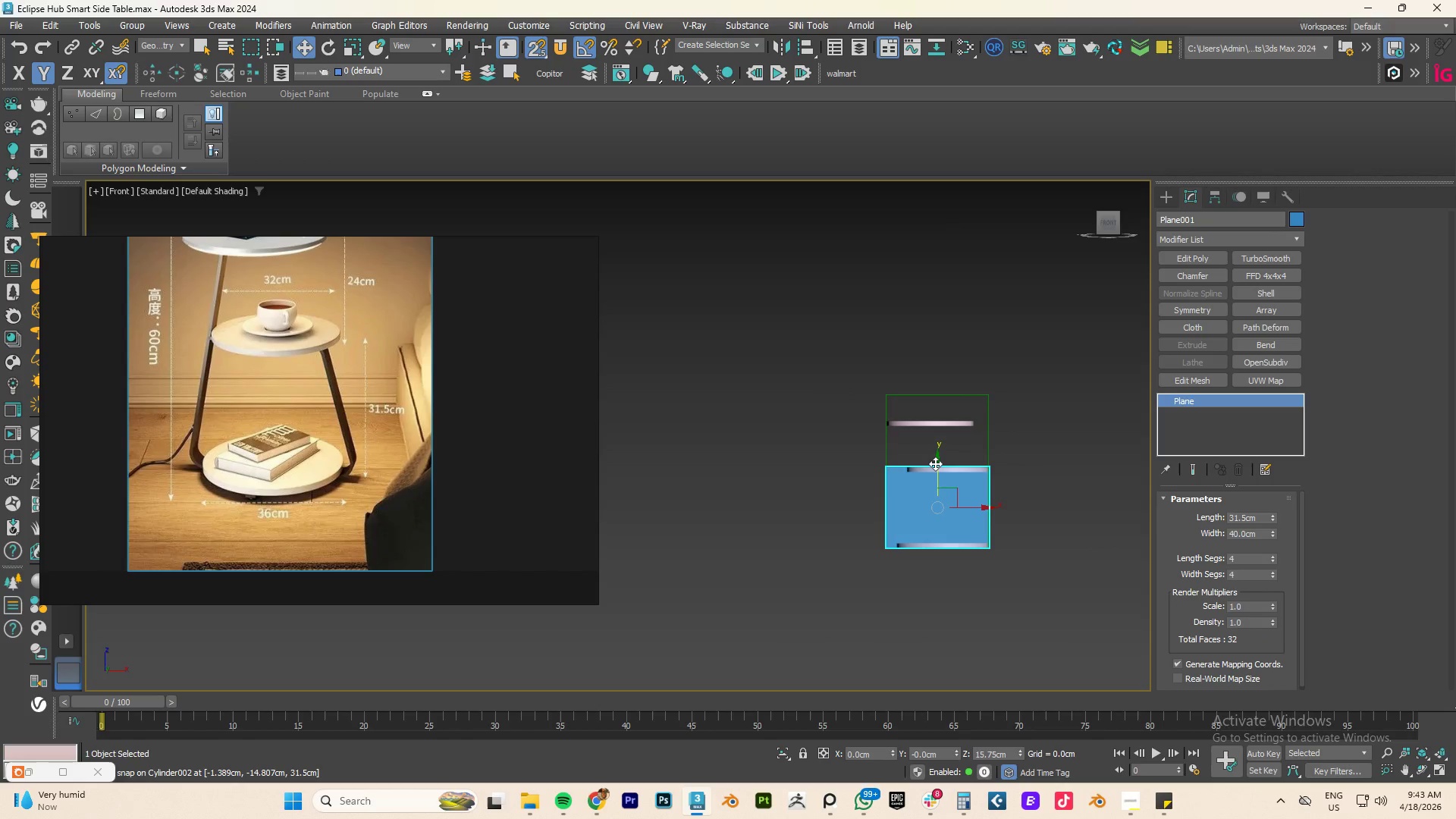 
left_click_drag(start_coordinate=[938, 463], to_coordinate=[937, 434])
 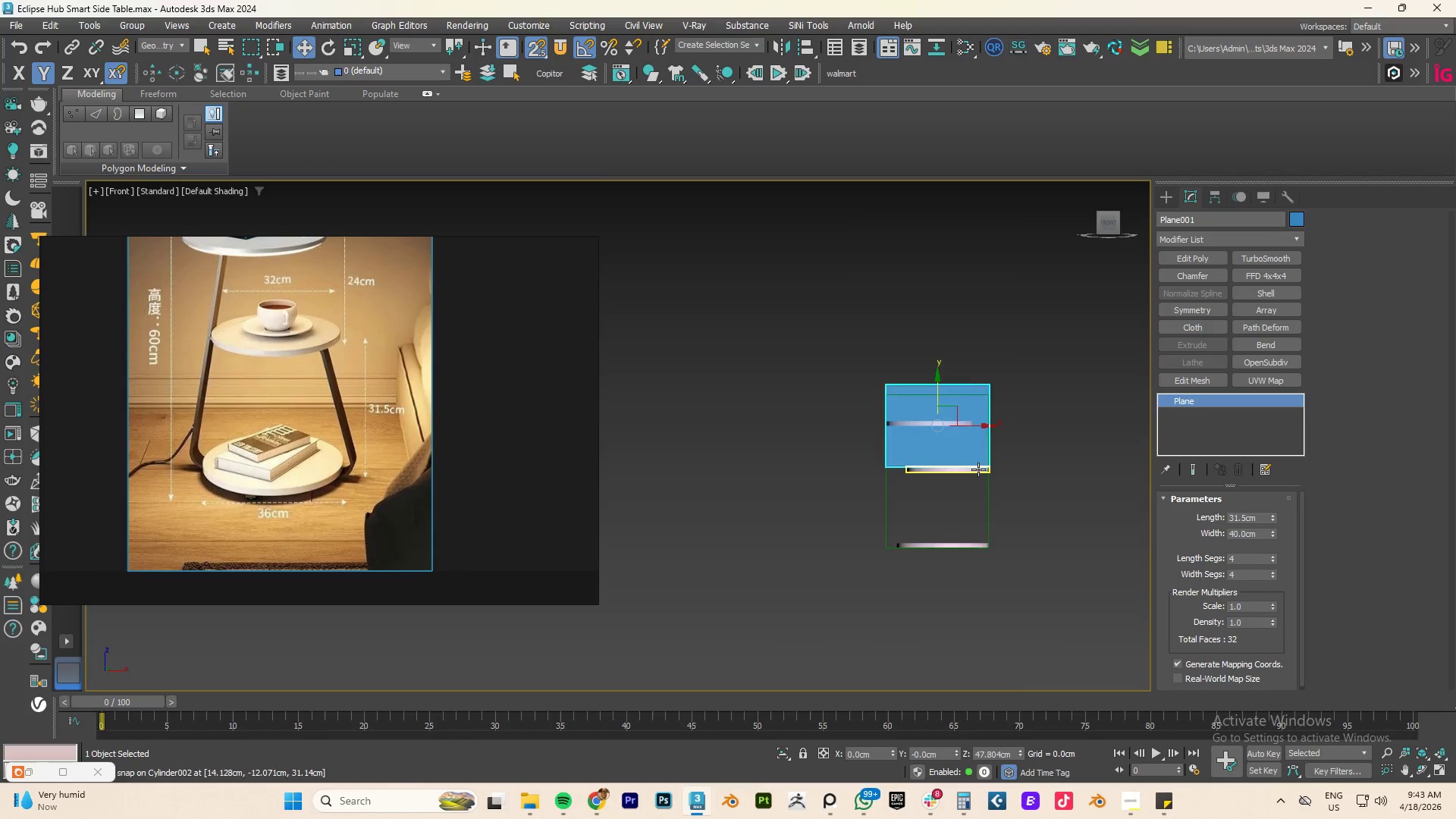 
scroll: coordinate [1008, 446], scroll_direction: up, amount: 8.0
 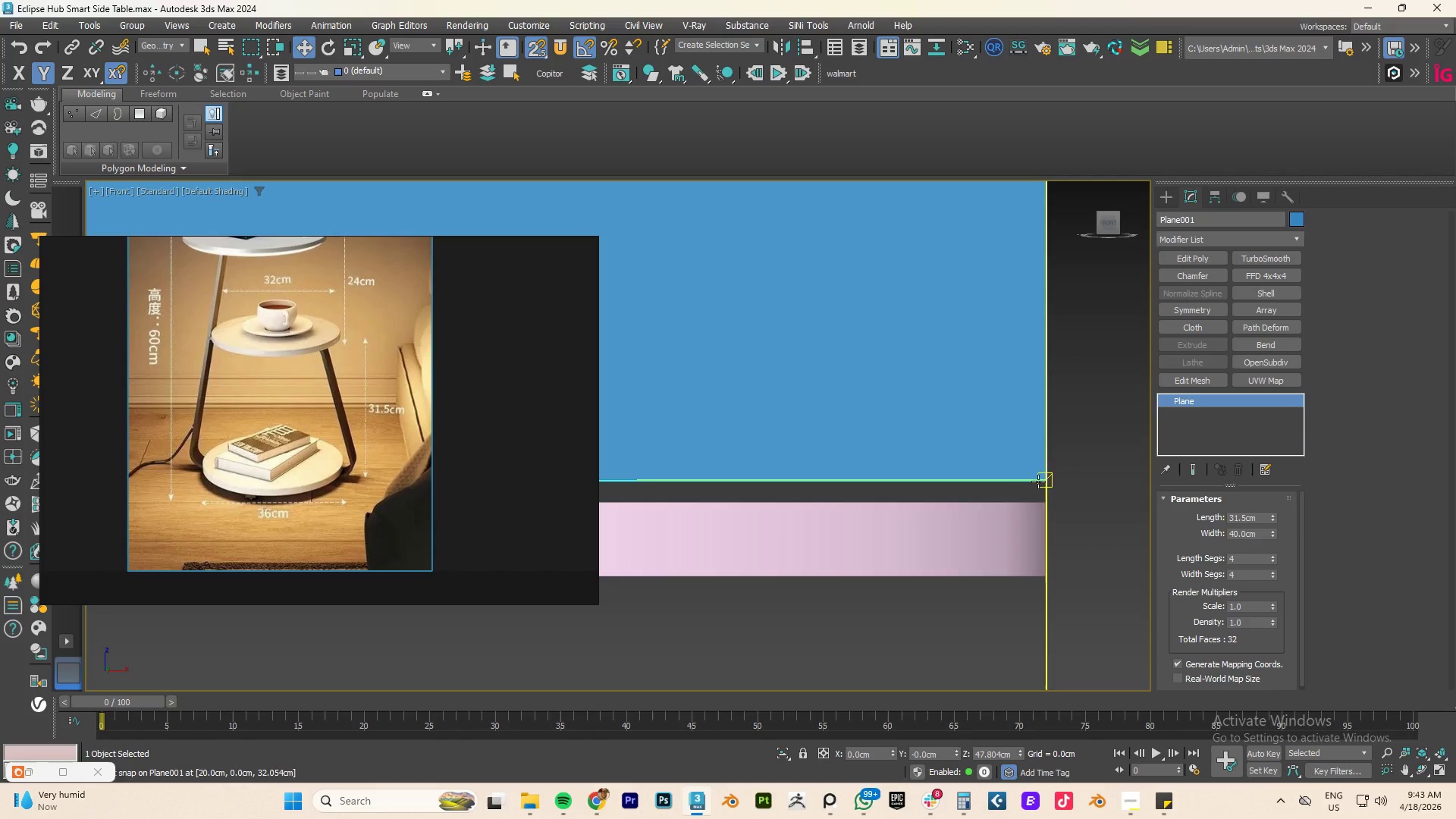 
left_click_drag(start_coordinate=[1038, 480], to_coordinate=[1037, 503])
 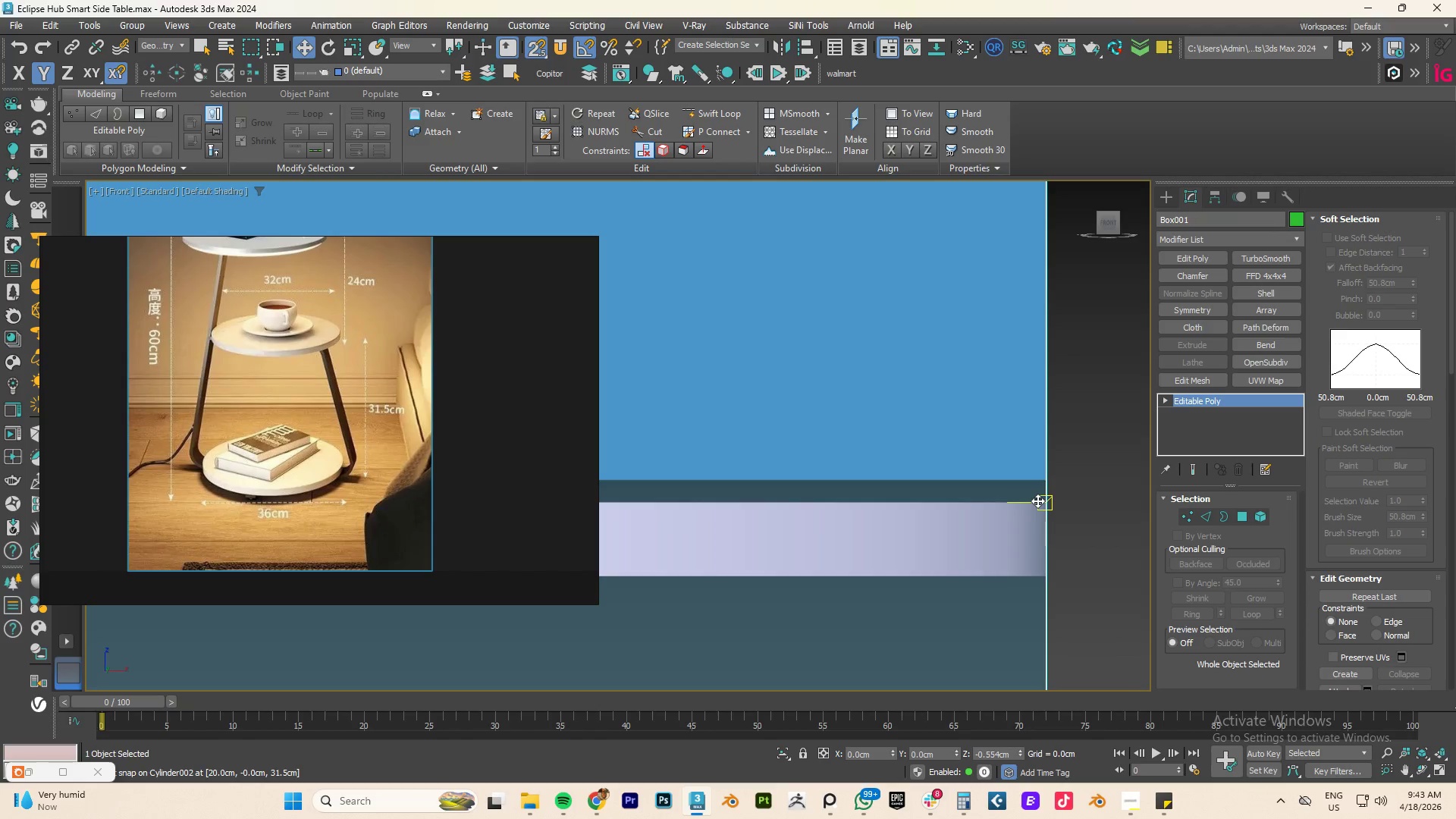 
key(Control+ControlLeft)
 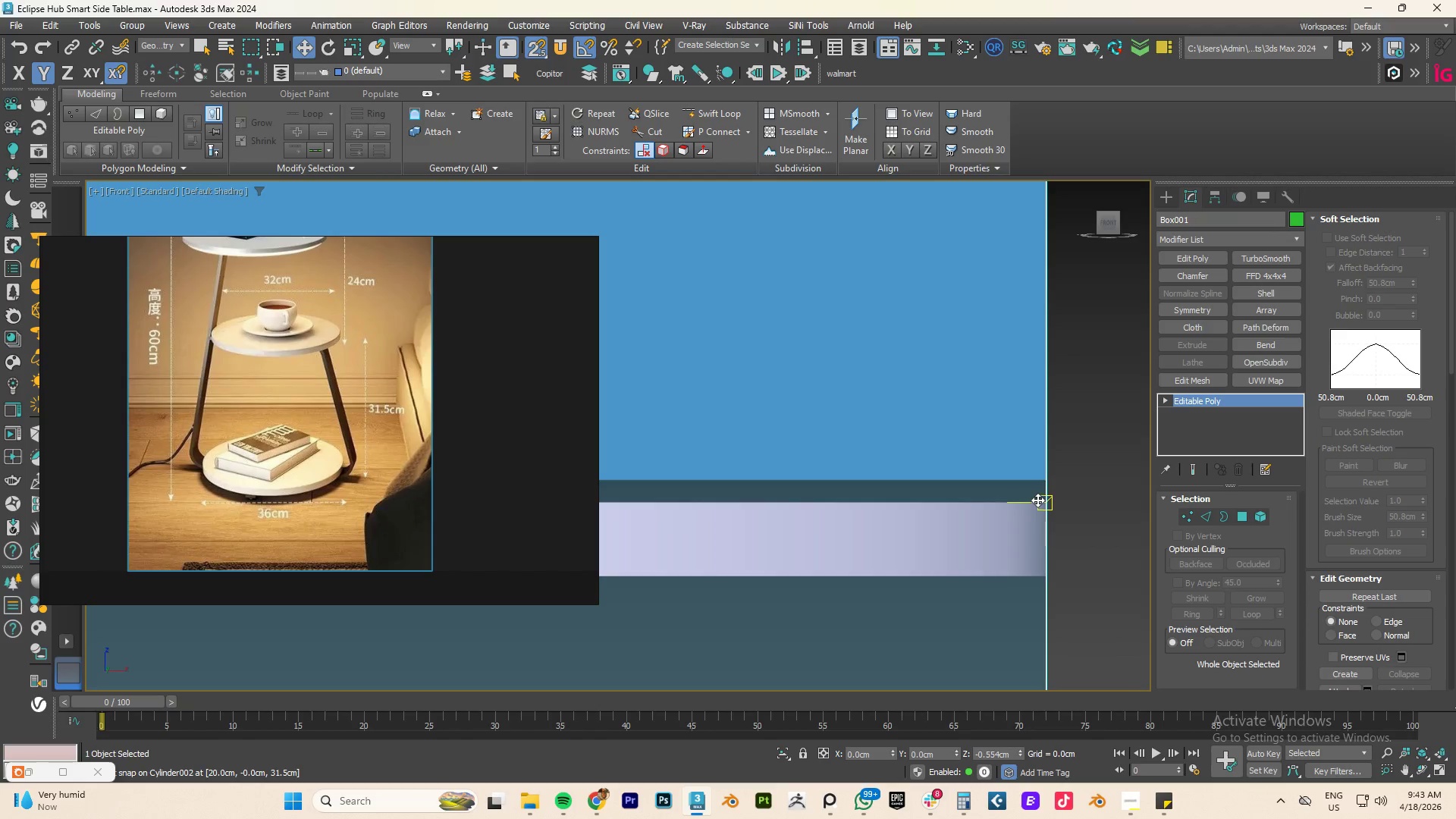 
key(Control+Z)
 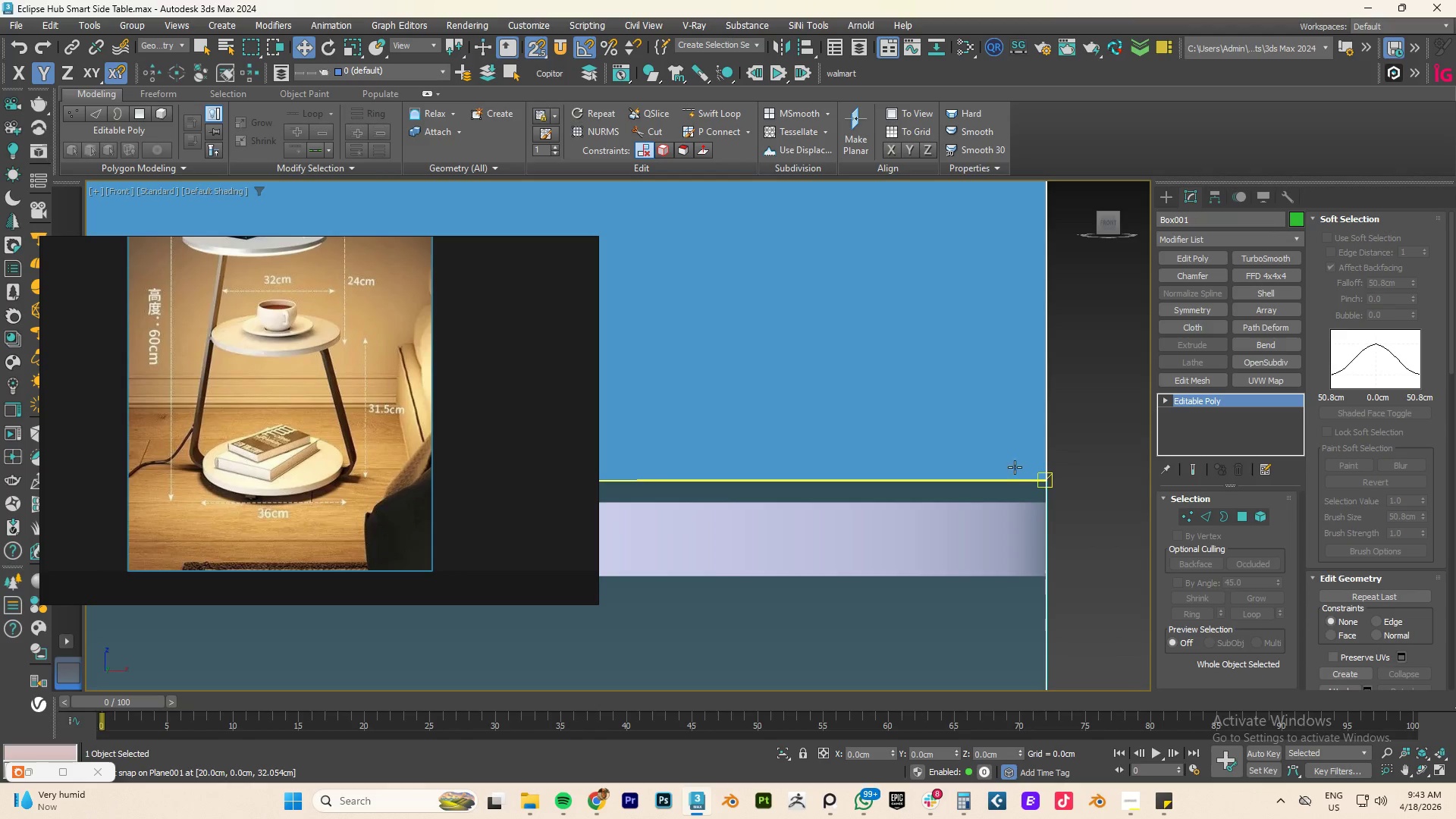 
left_click([1015, 464])
 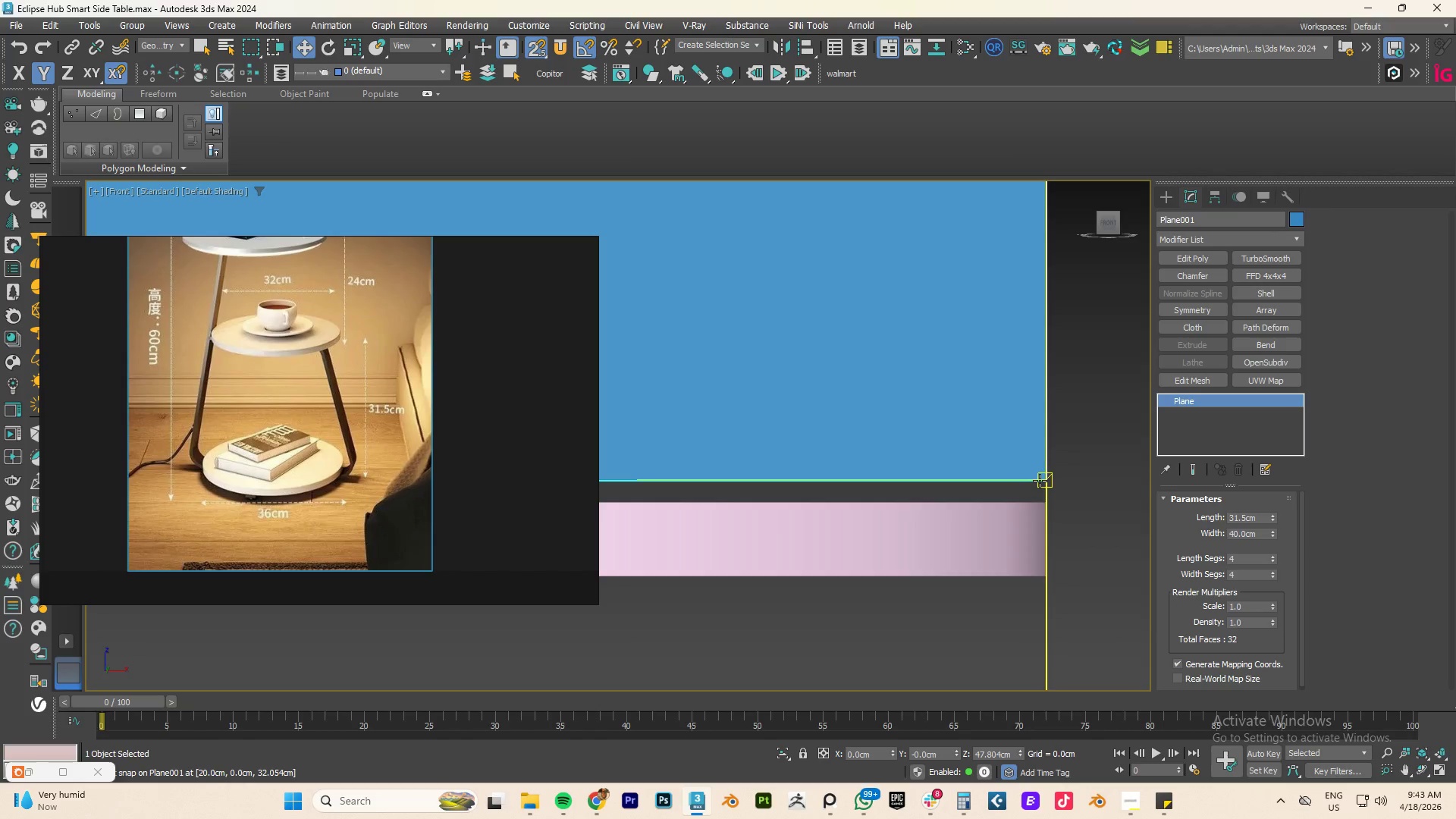 
left_click_drag(start_coordinate=[1040, 480], to_coordinate=[1039, 499])
 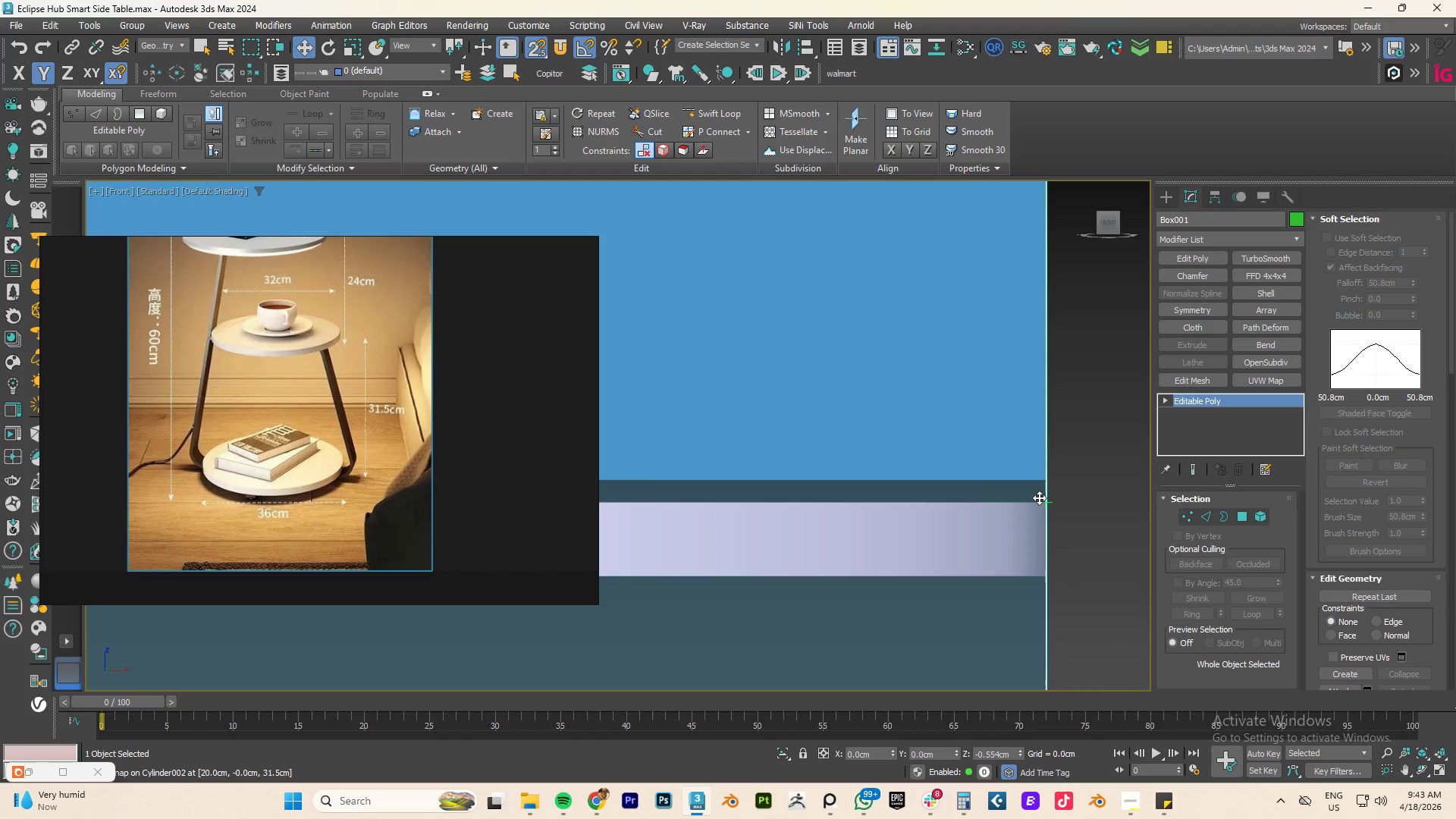 
key(Control+ControlLeft)
 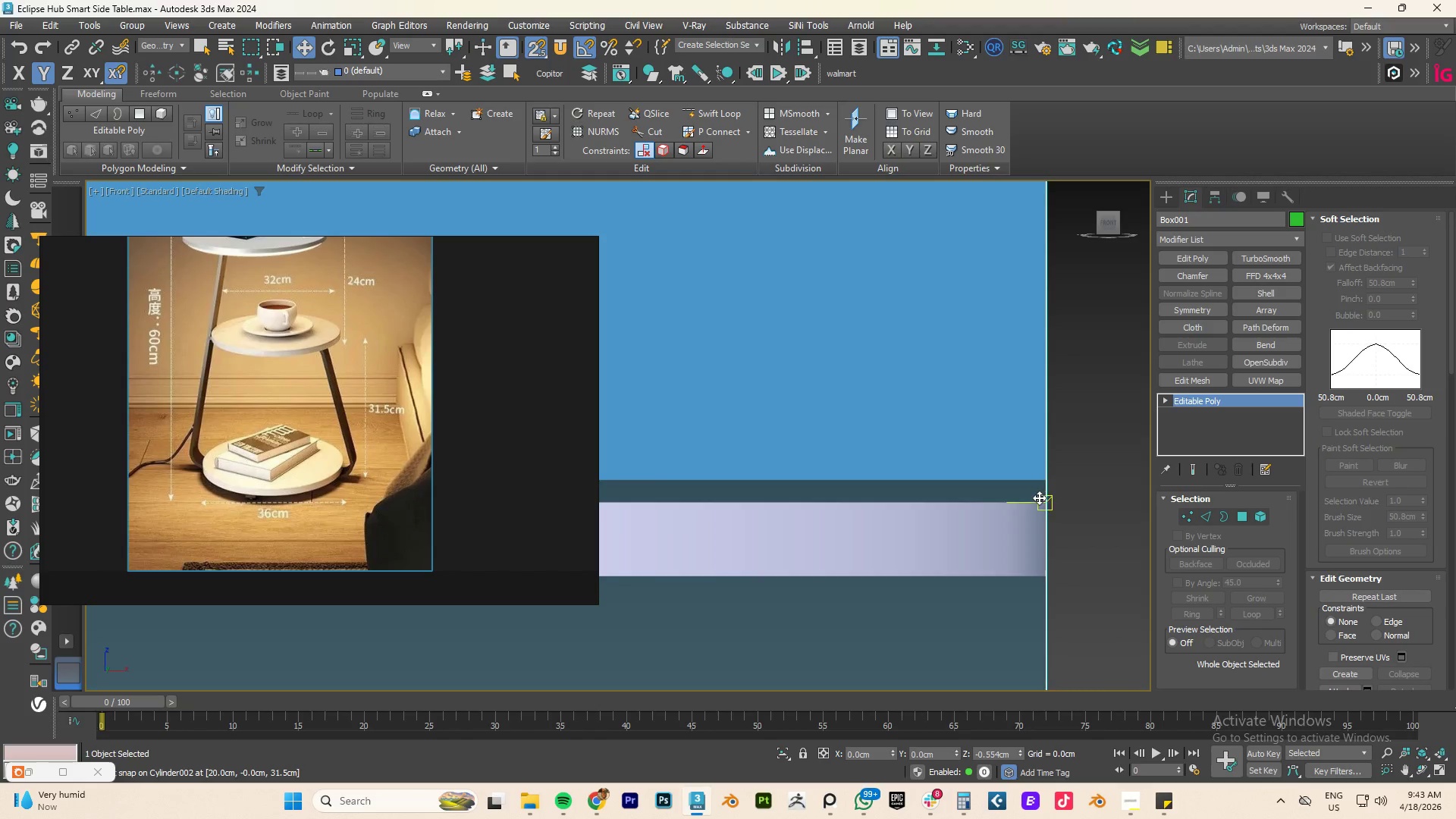 
key(Control+Z)
 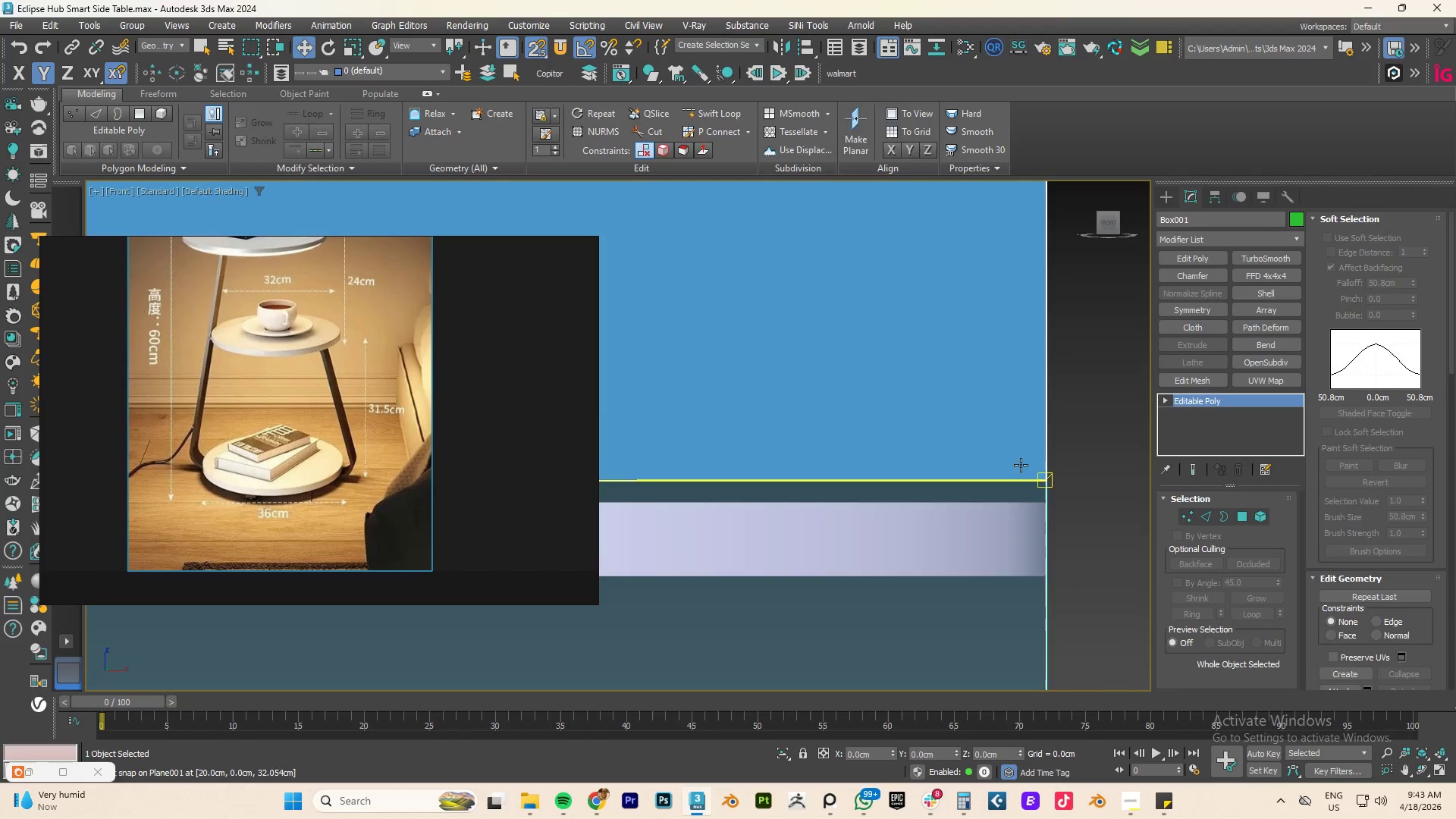 
left_click([1019, 463])
 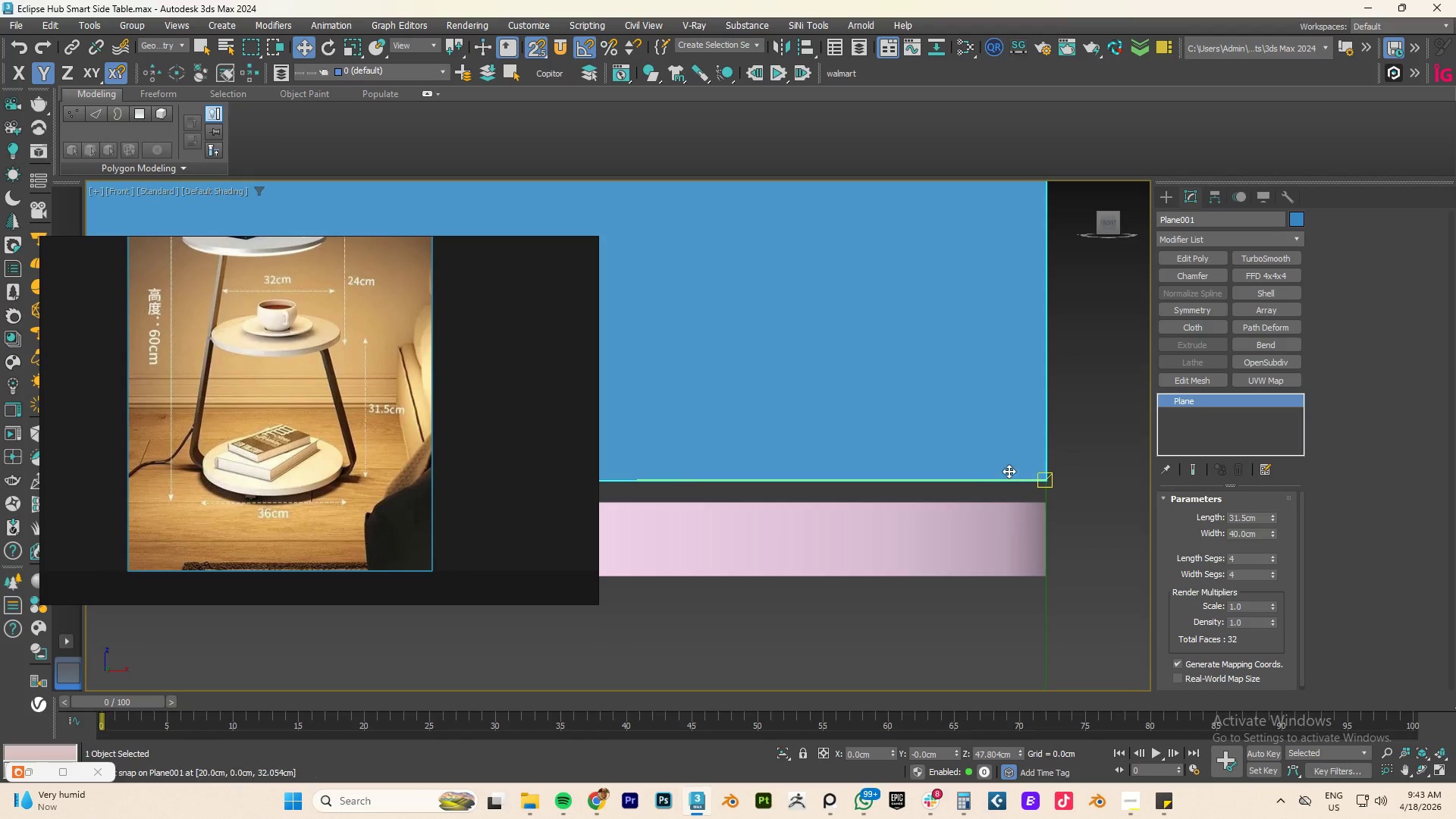 
left_click_drag(start_coordinate=[1007, 466], to_coordinate=[1038, 501])
 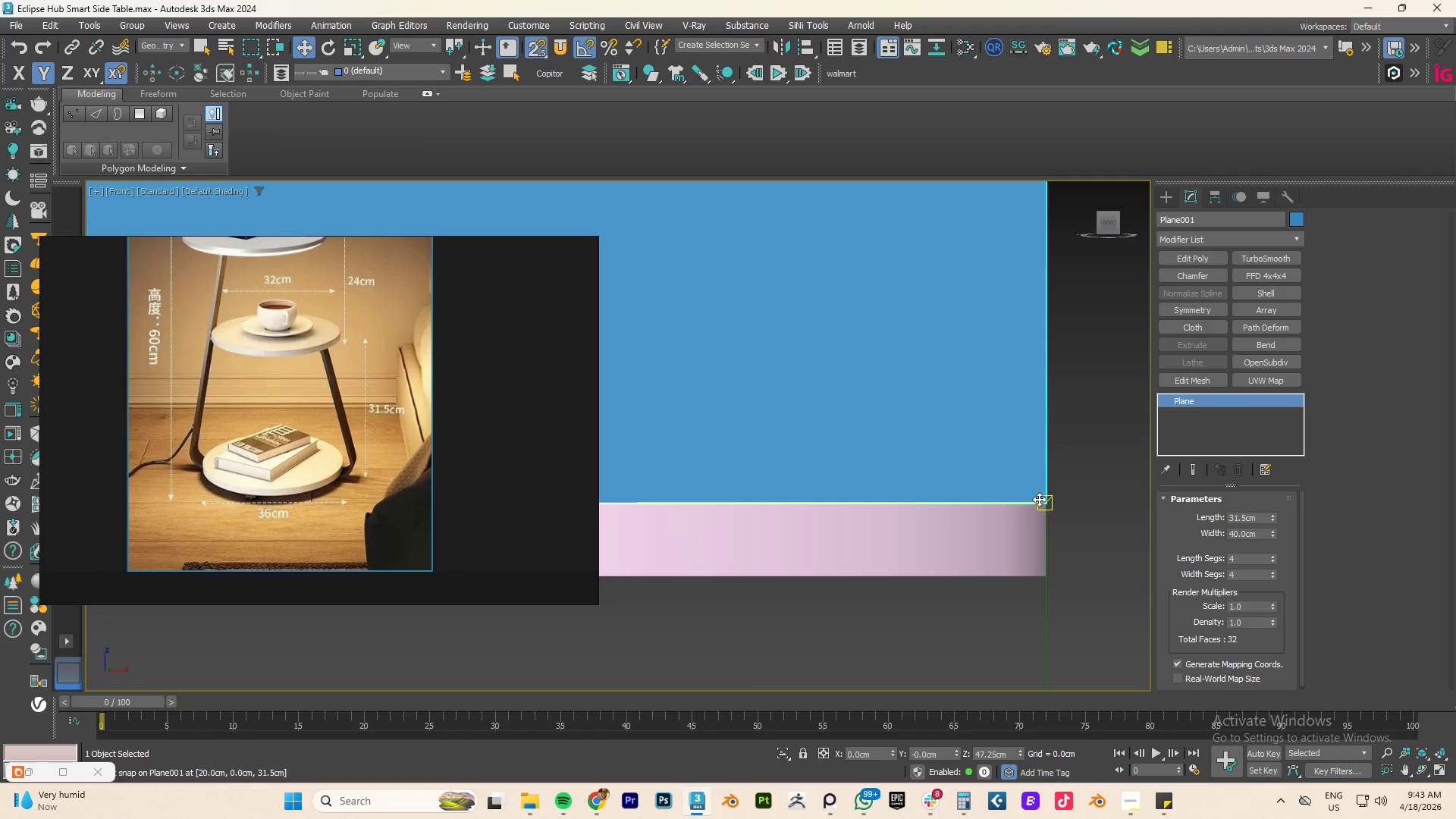 
scroll: coordinate [1035, 491], scroll_direction: down, amount: 7.0
 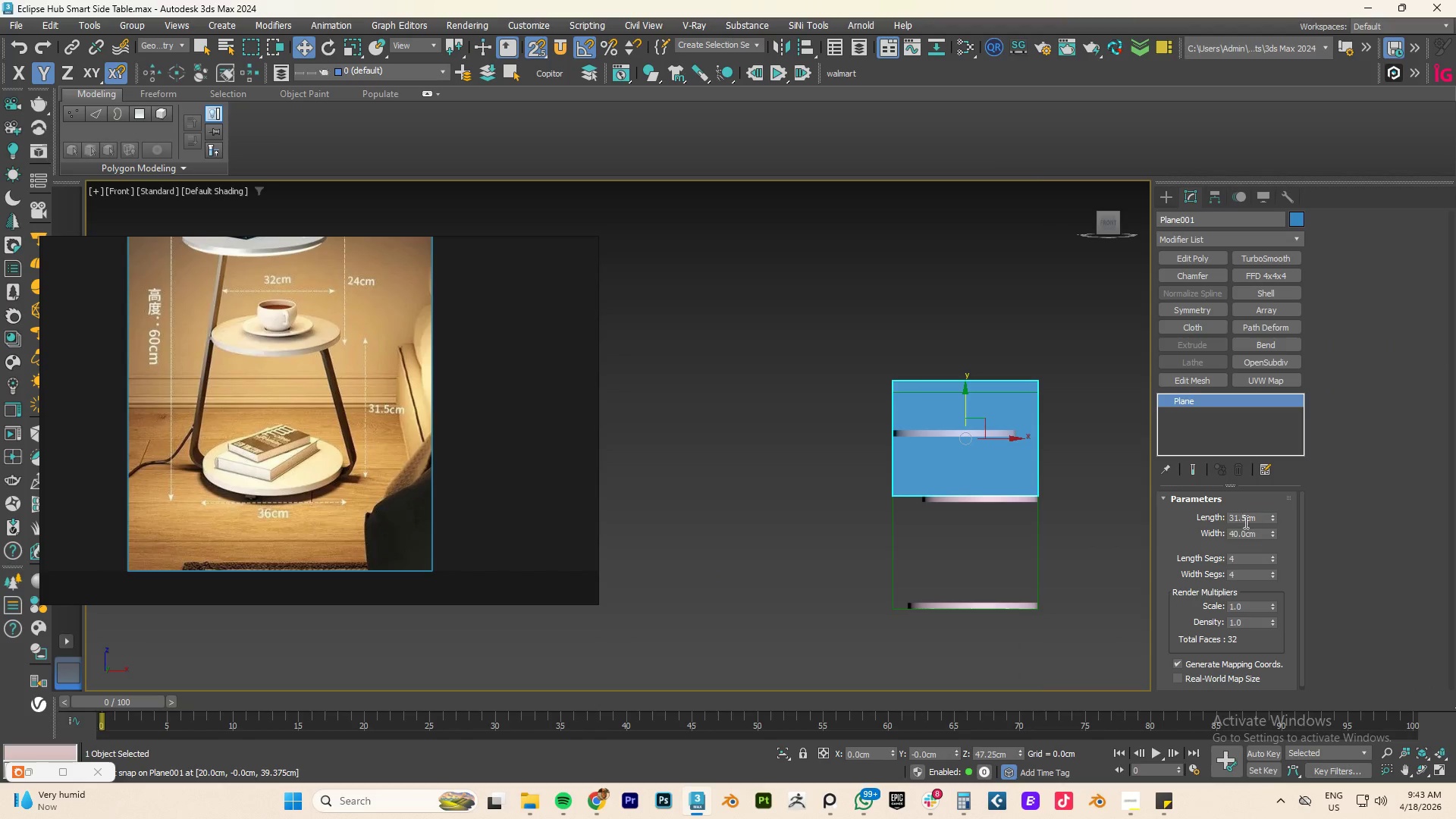 
double_click([1242, 519])
 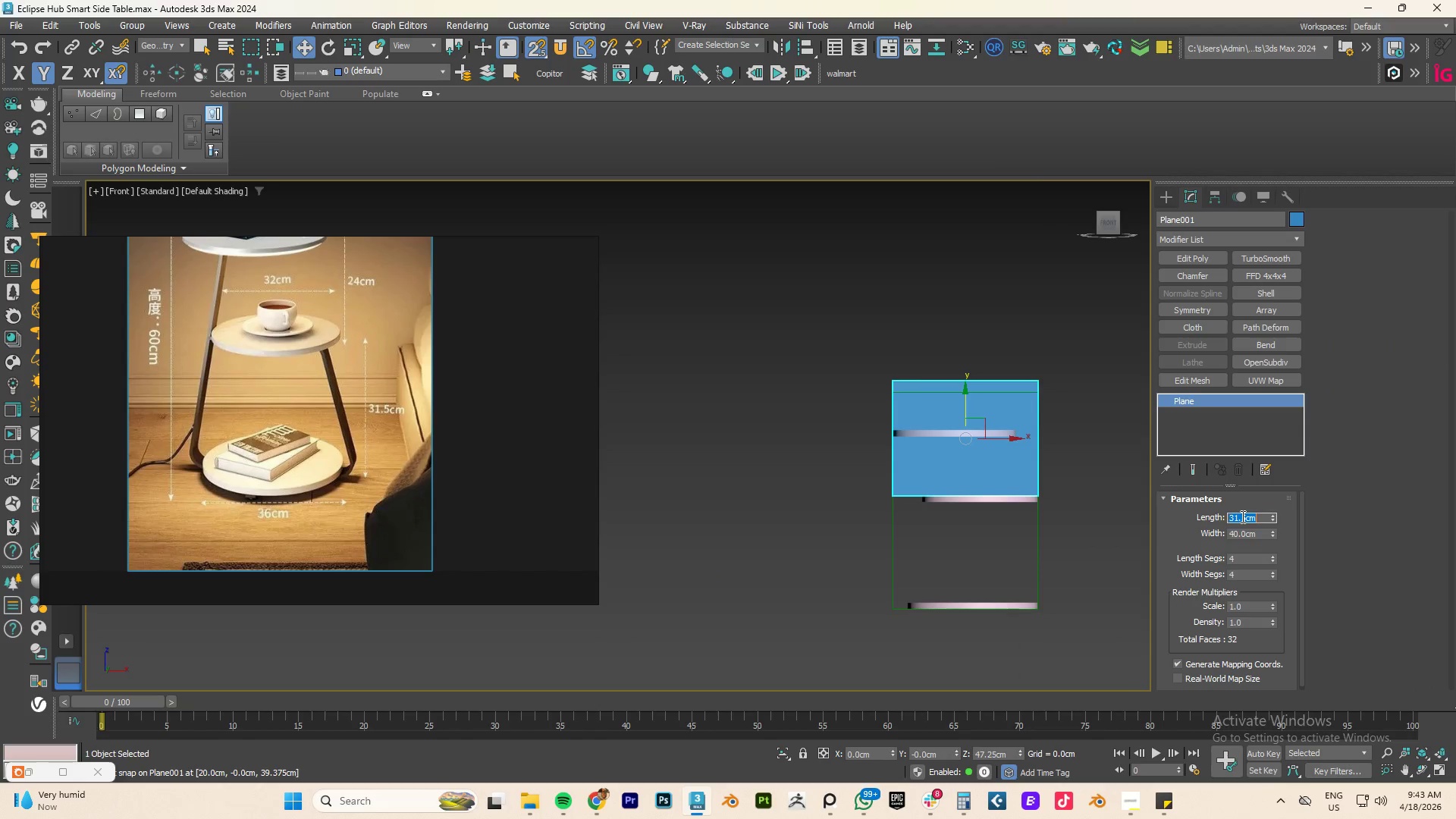 
key(Numpad2)
 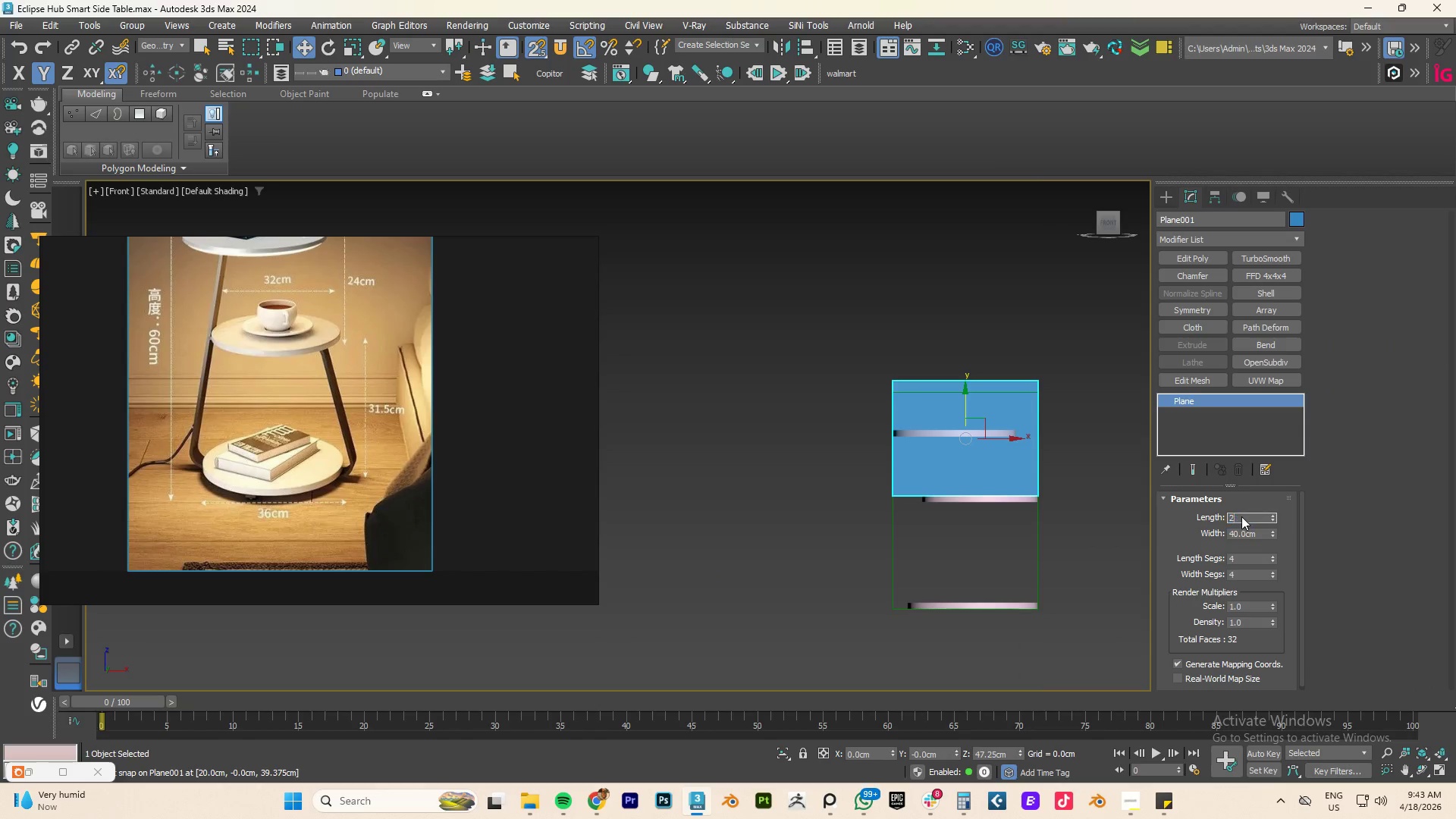 
key(Numpad4)
 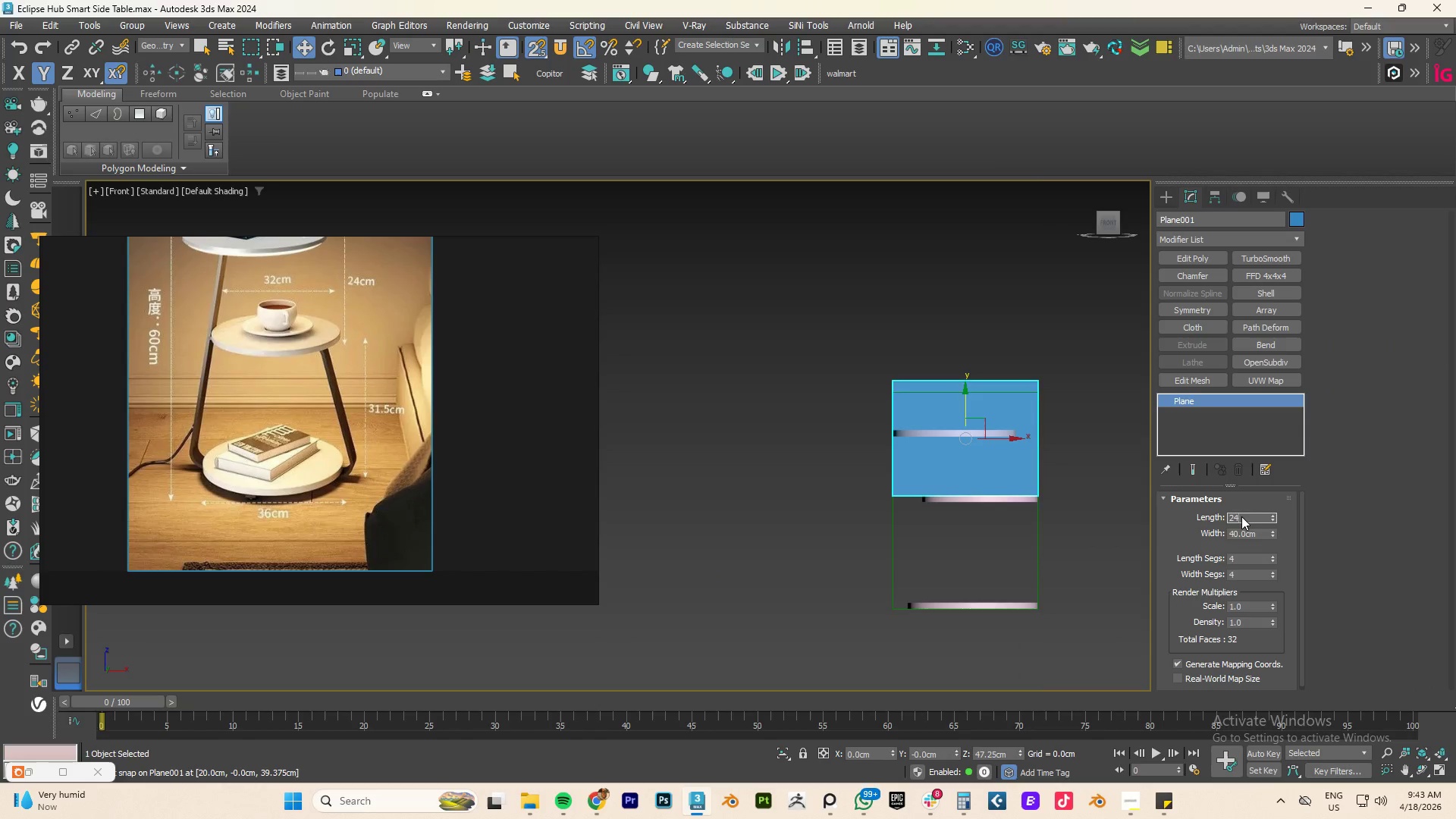 
key(NumpadEnter)
 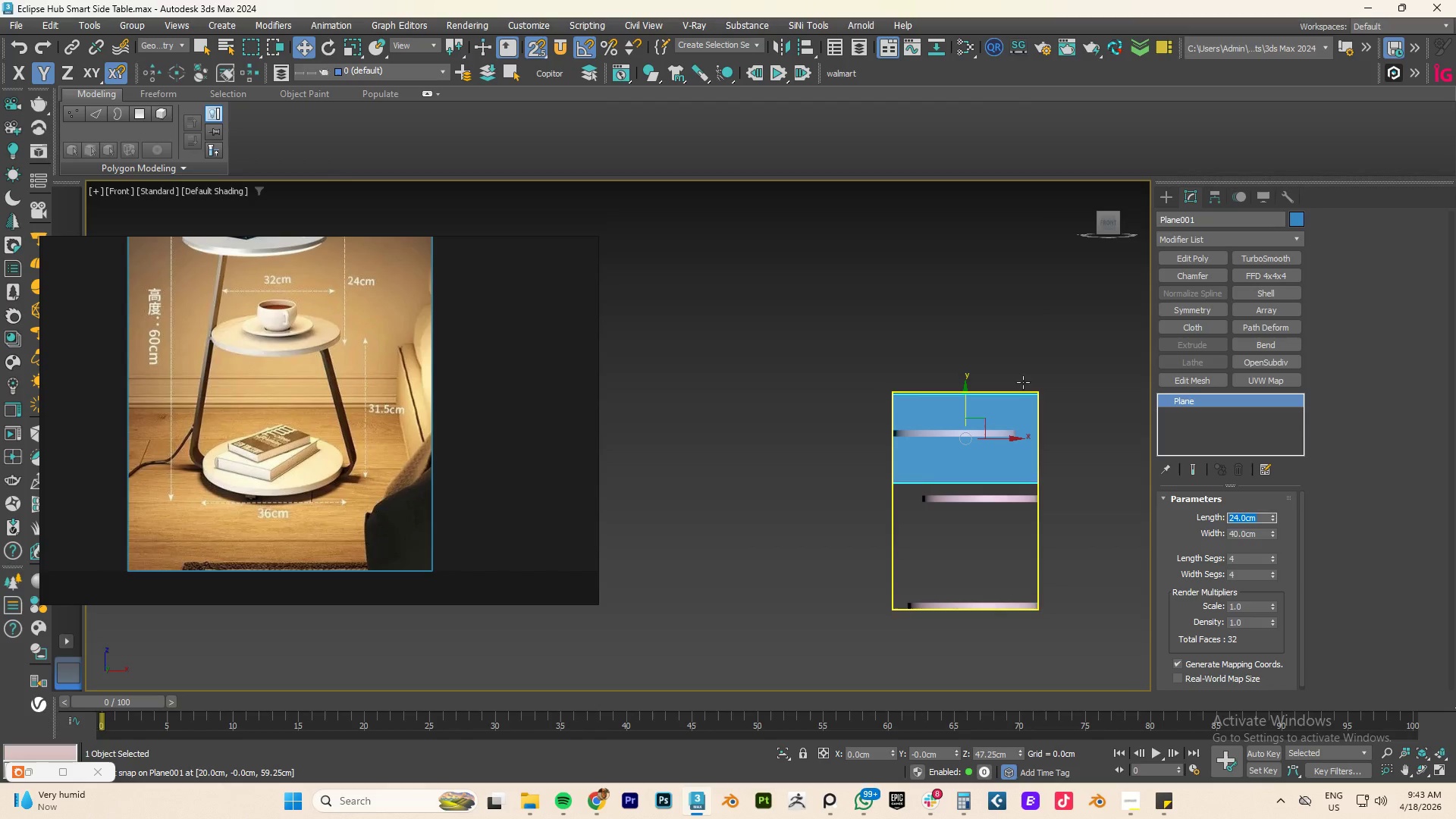 
scroll: coordinate [1034, 426], scroll_direction: up, amount: 1.0
 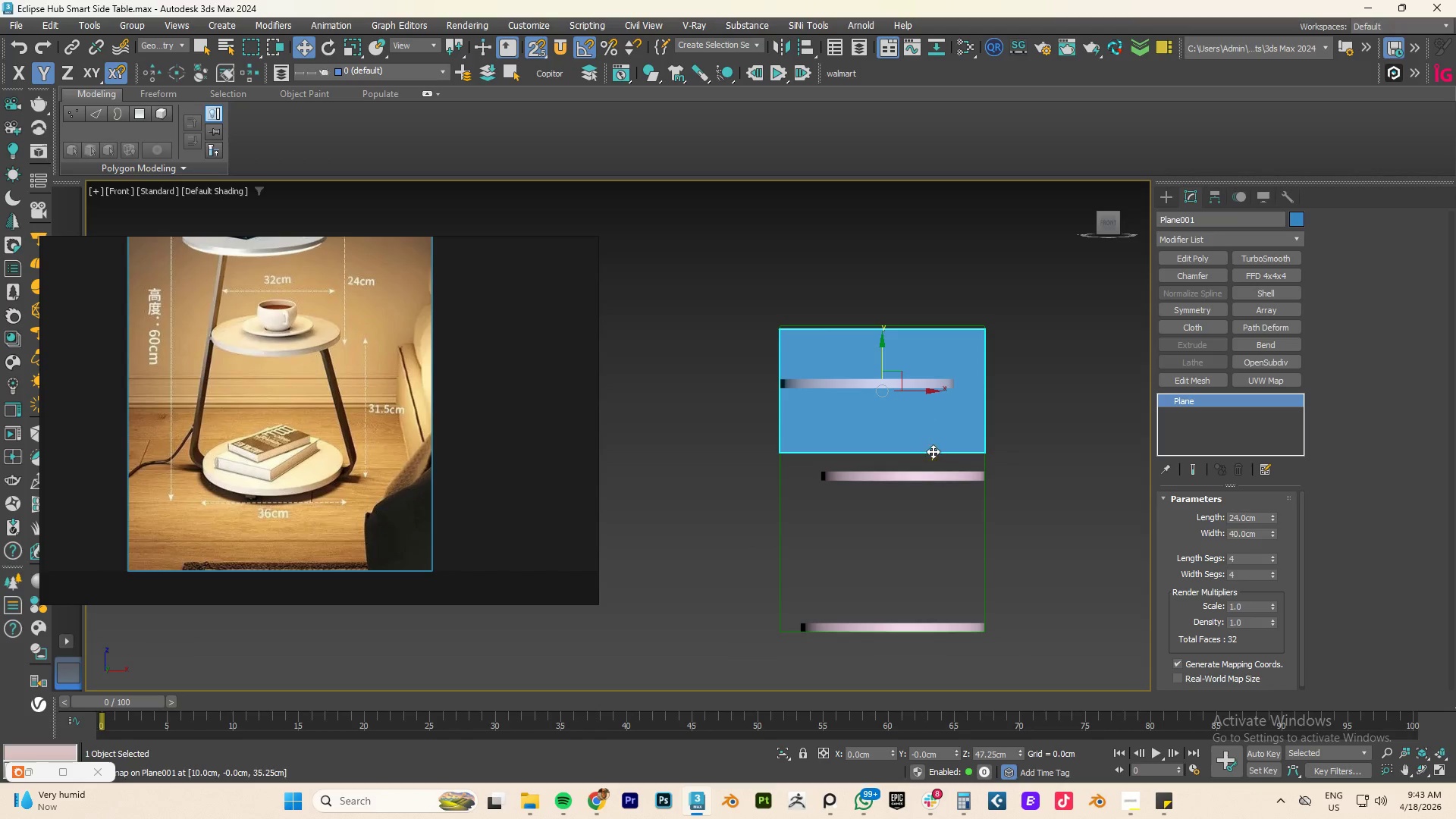 
left_click_drag(start_coordinate=[933, 451], to_coordinate=[973, 470])
 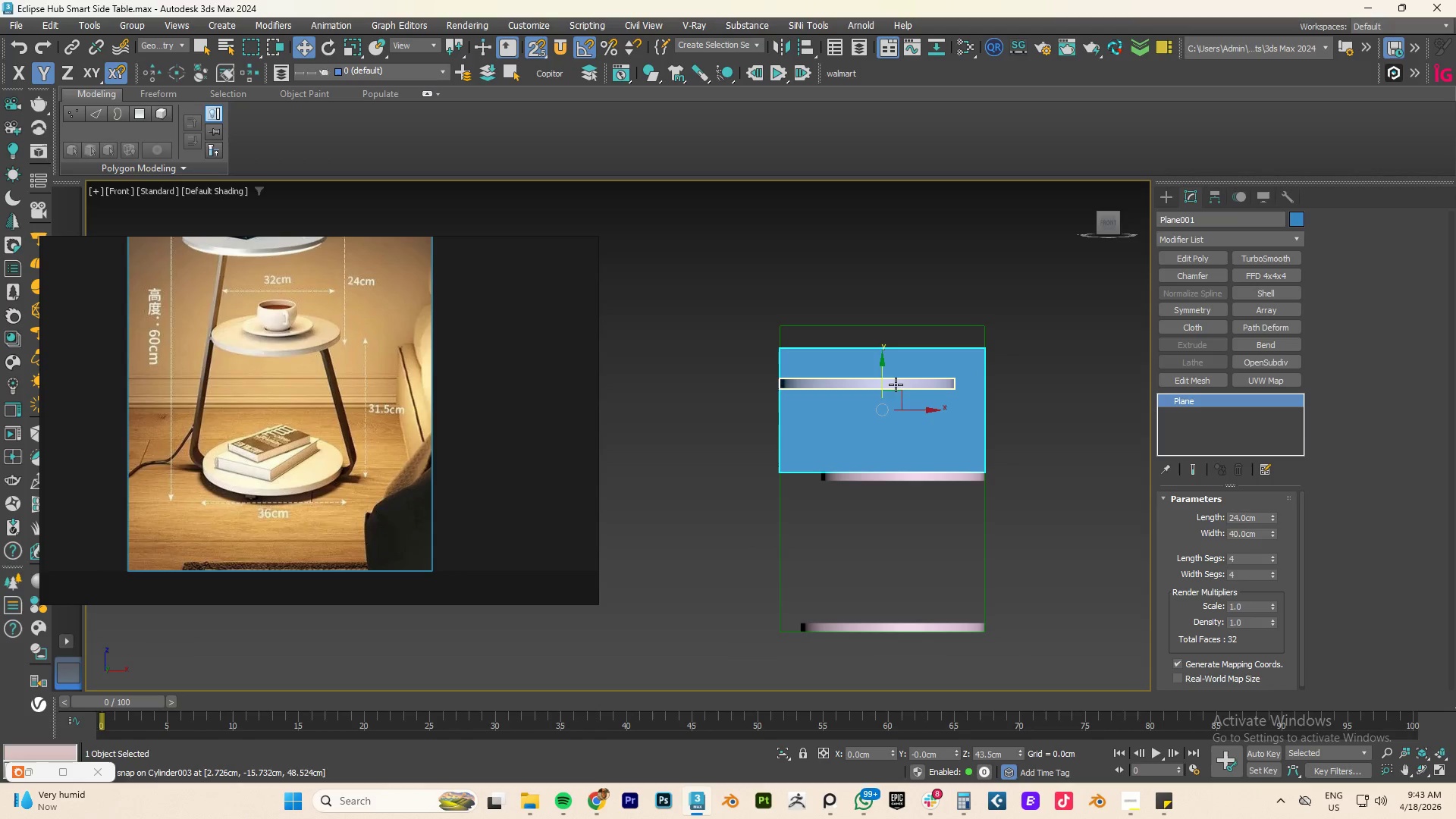 
left_click([915, 385])
 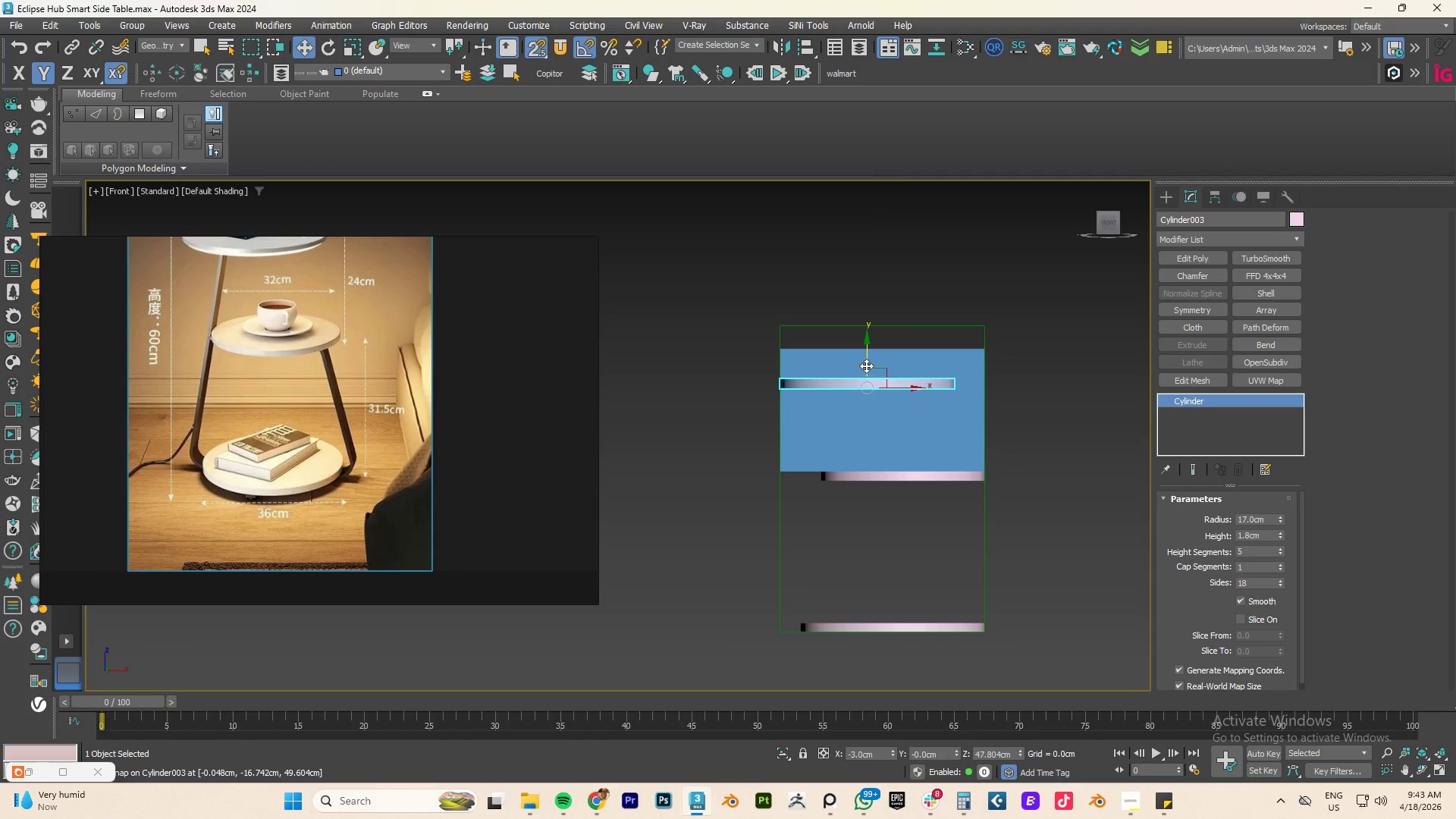 
left_click_drag(start_coordinate=[865, 361], to_coordinate=[954, 340])
 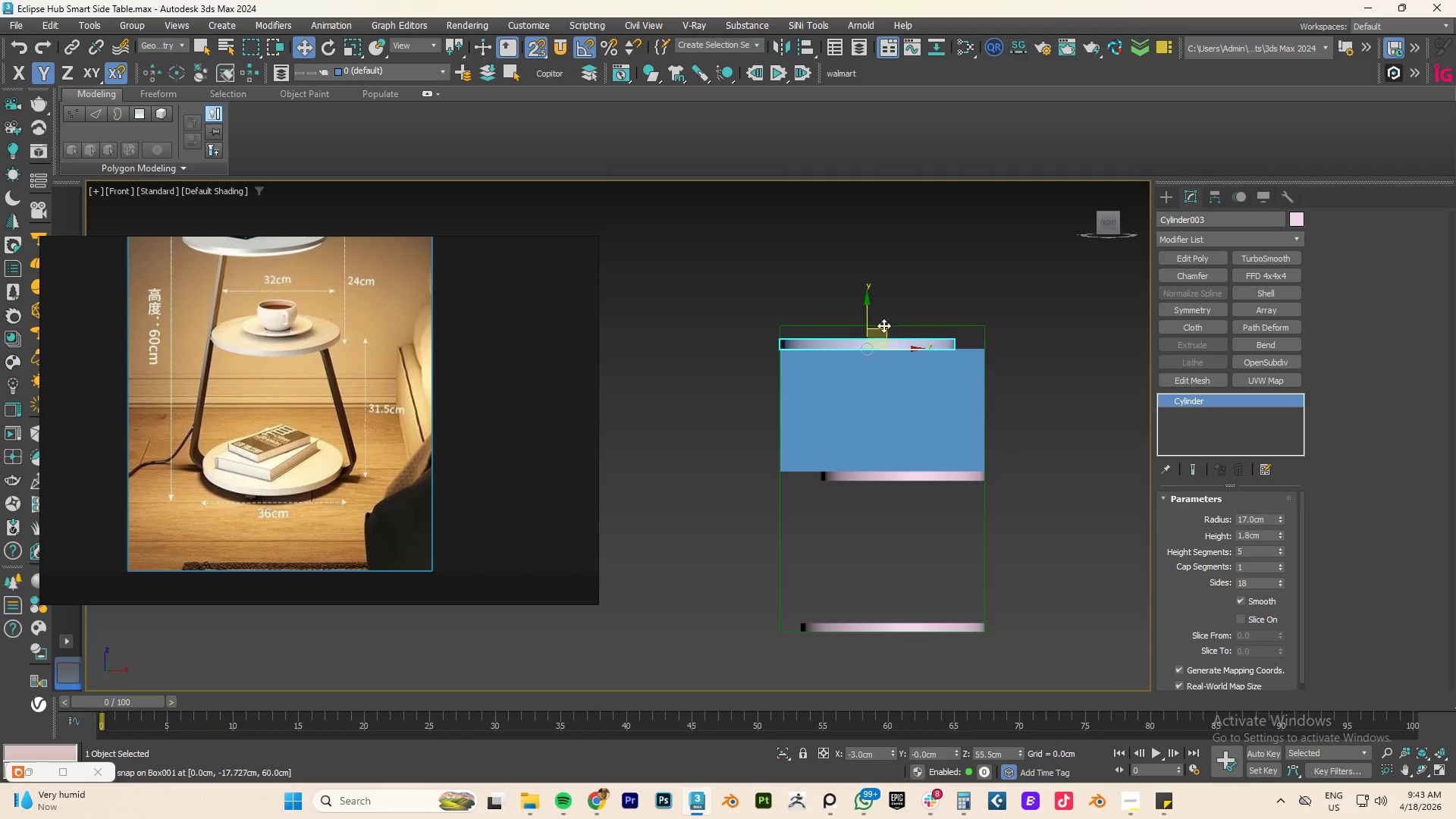 
left_click_drag(start_coordinate=[865, 314], to_coordinate=[775, 393])
 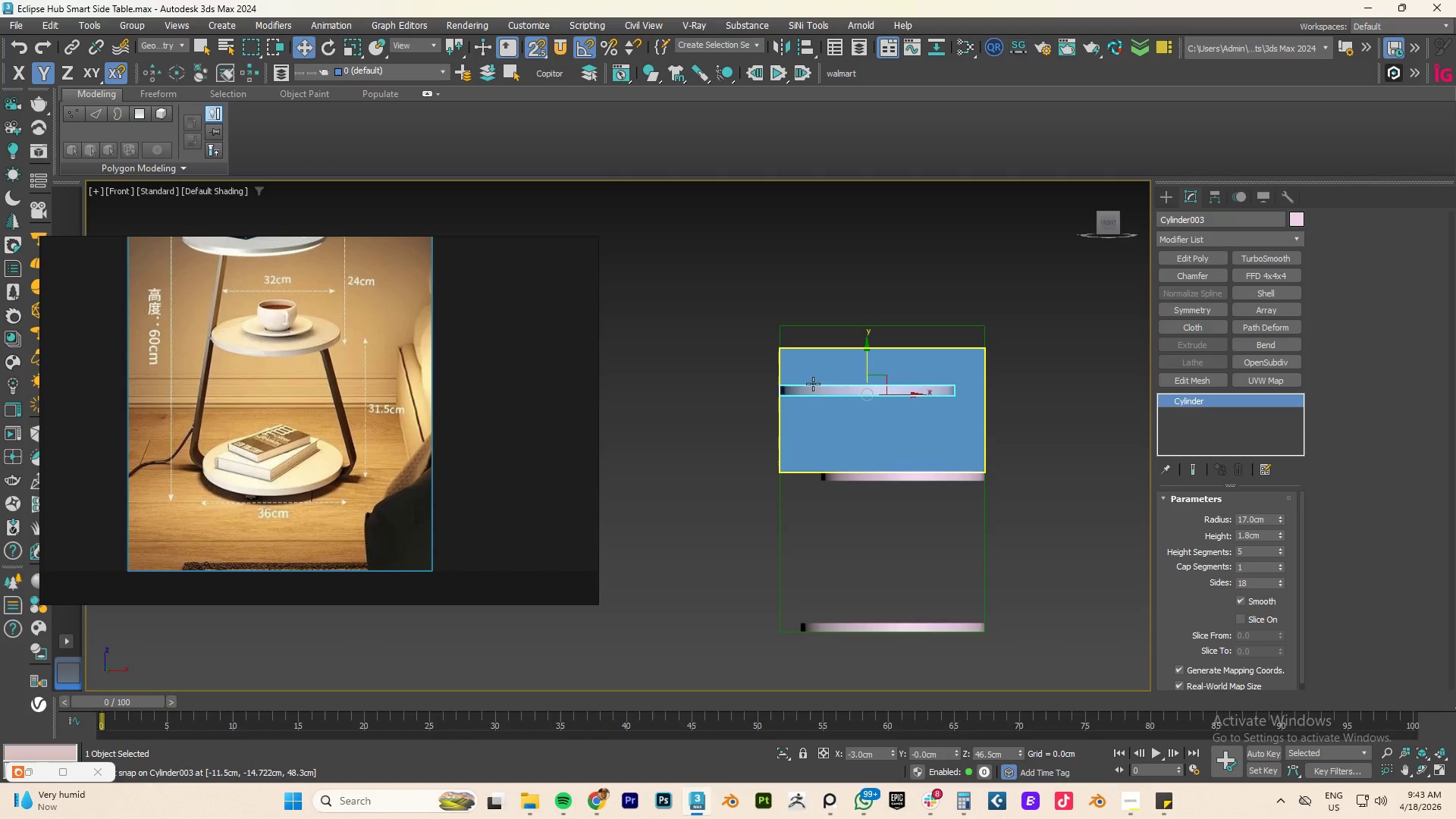 
scroll: coordinate [806, 381], scroll_direction: up, amount: 6.0
 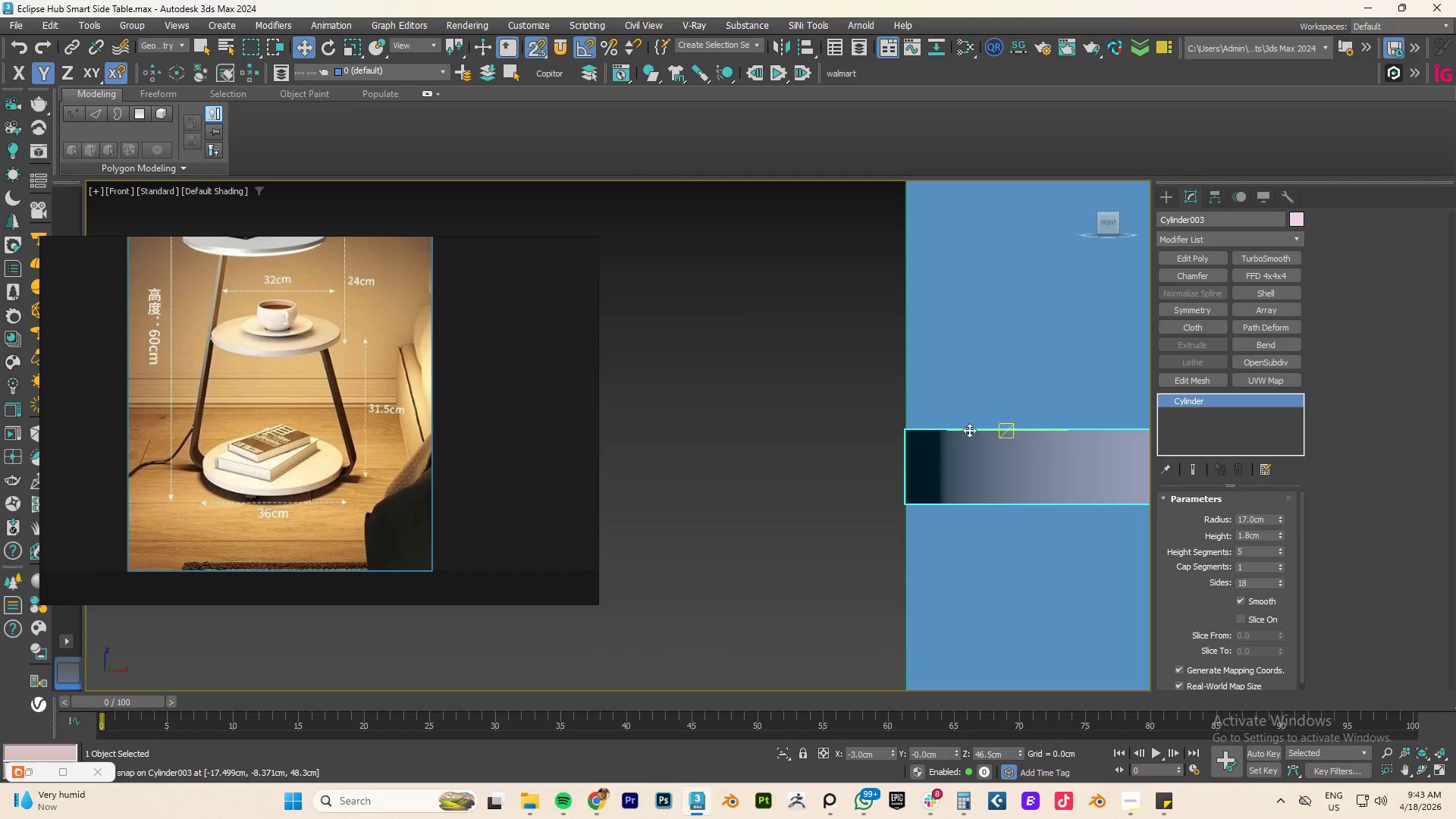 
scroll: coordinate [956, 429], scroll_direction: down, amount: 4.0
 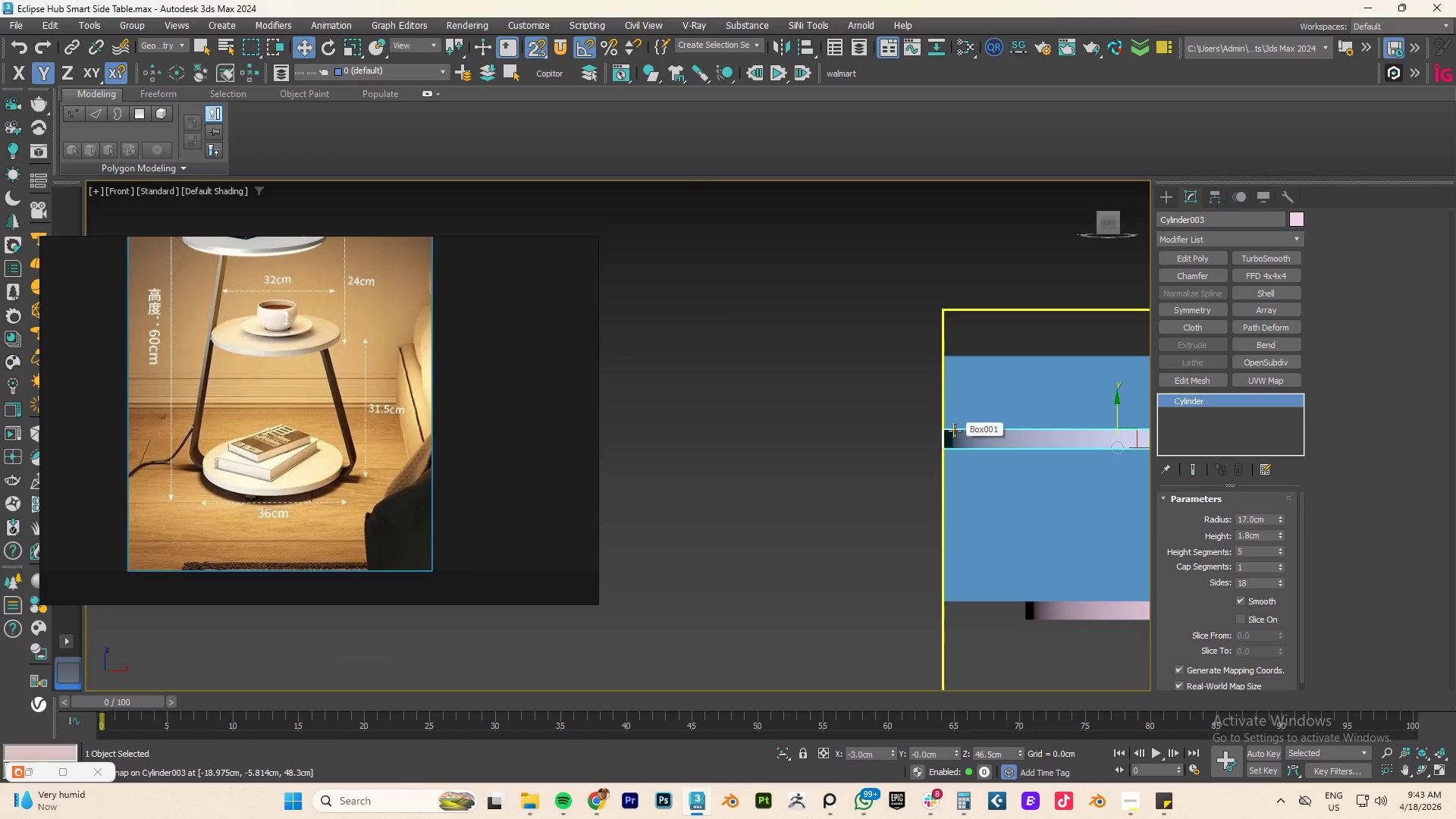 
left_click_drag(start_coordinate=[955, 429], to_coordinate=[952, 406])
 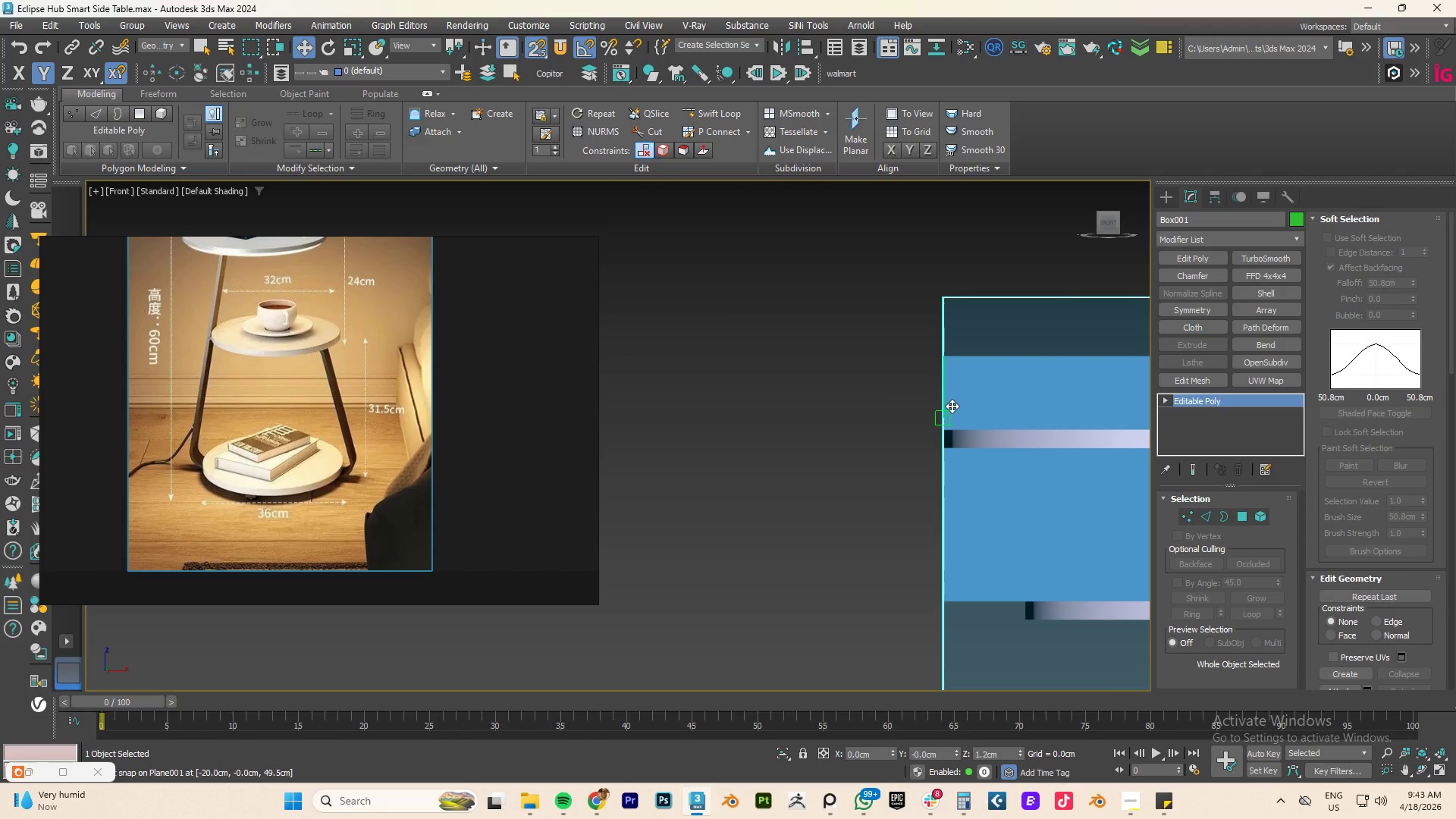 
key(Control+ControlLeft)
 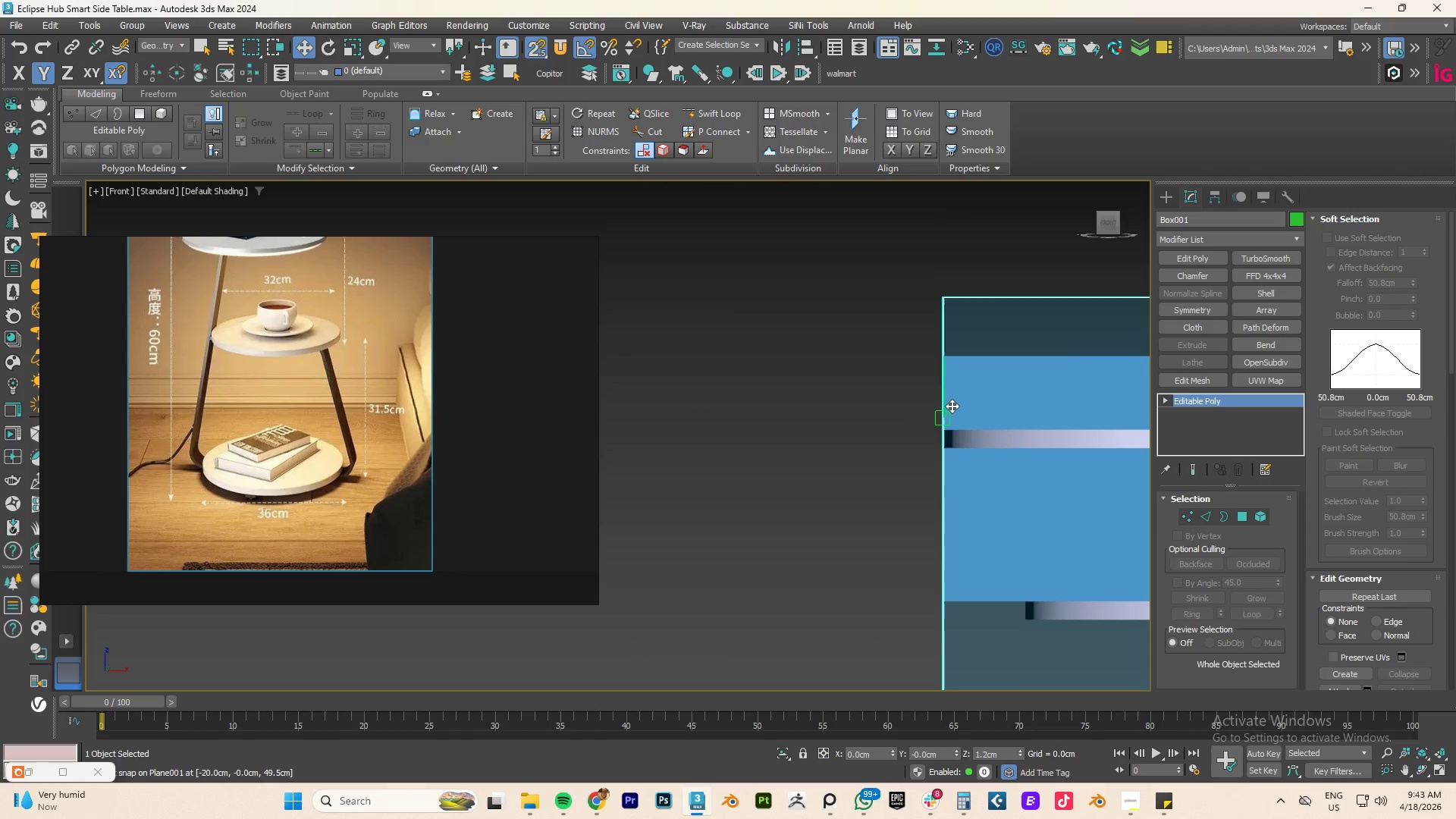 
key(Control+Z)
 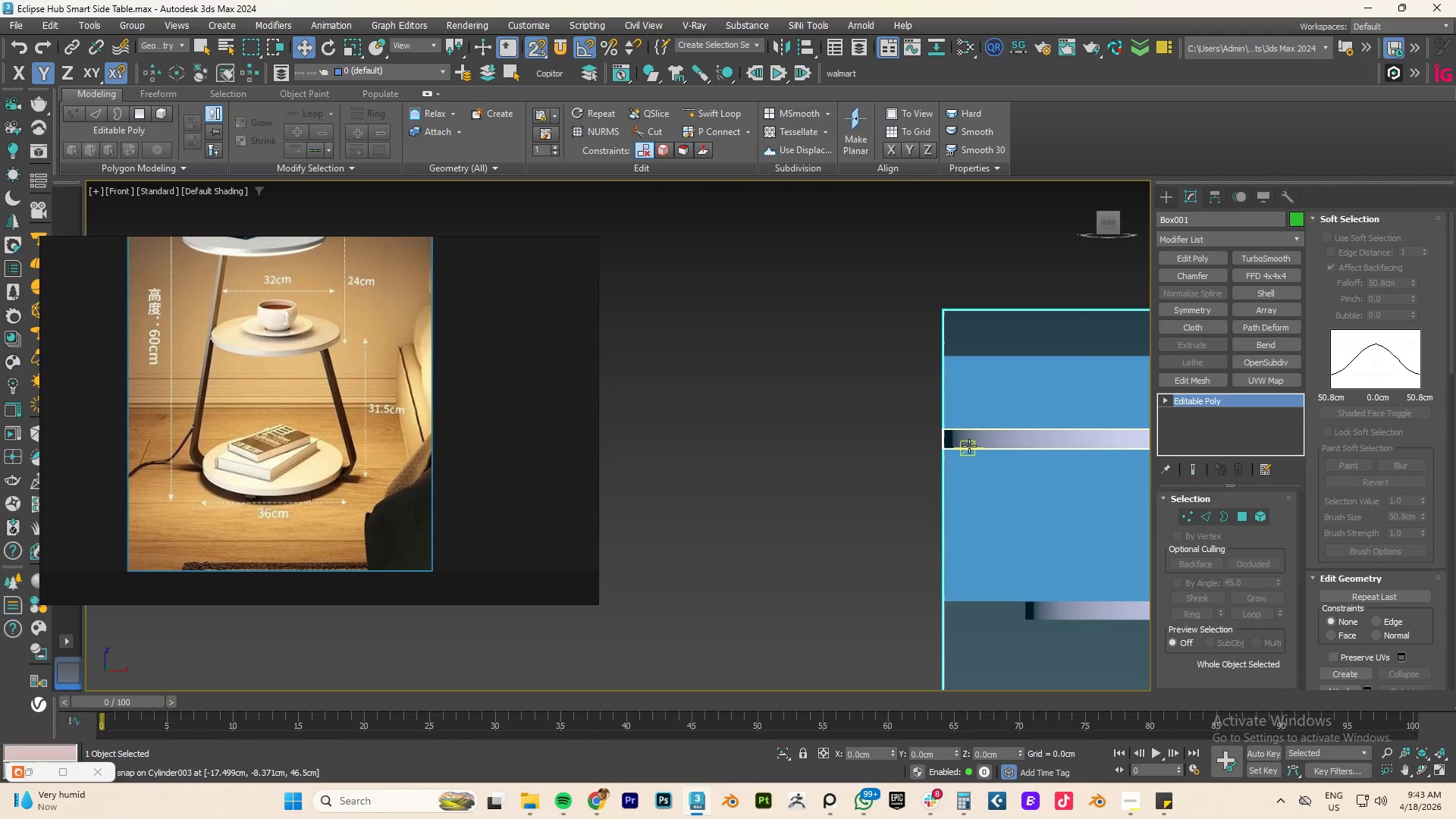 
left_click([969, 446])
 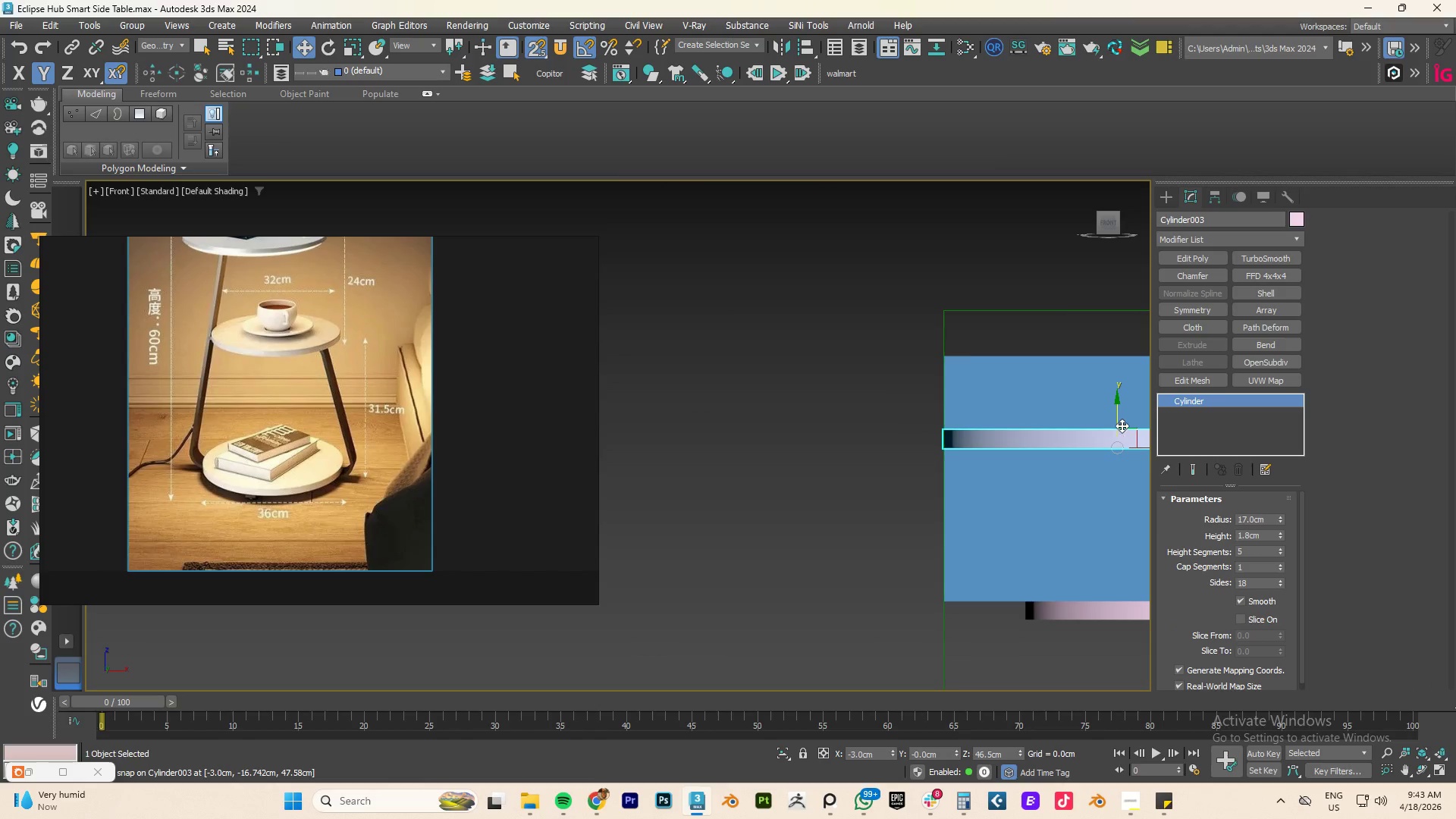 
scroll: coordinate [1122, 422], scroll_direction: up, amount: 3.0
 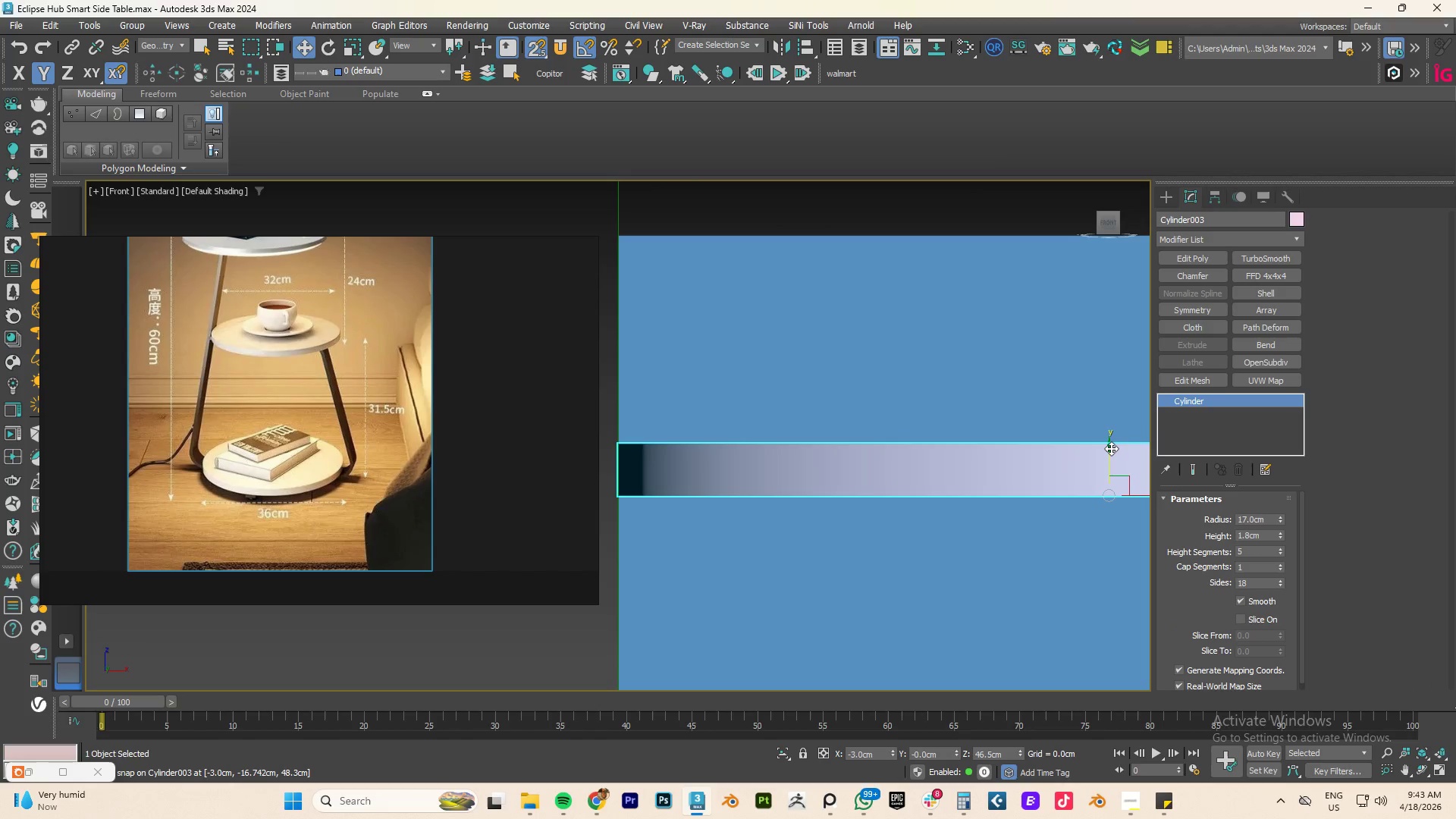 
scroll: coordinate [1110, 447], scroll_direction: down, amount: 1.0
 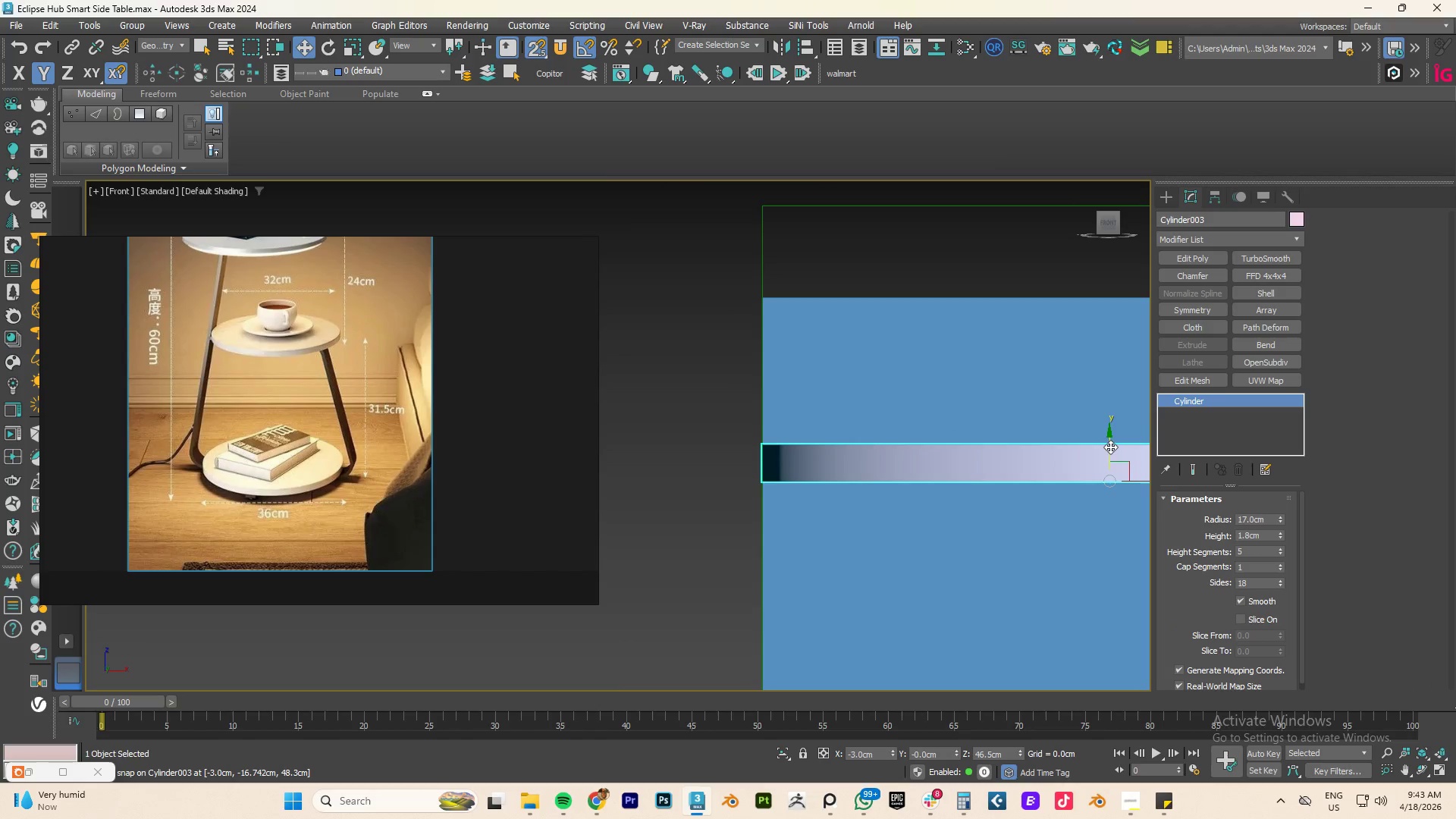 
left_click_drag(start_coordinate=[1110, 447], to_coordinate=[801, 184])
 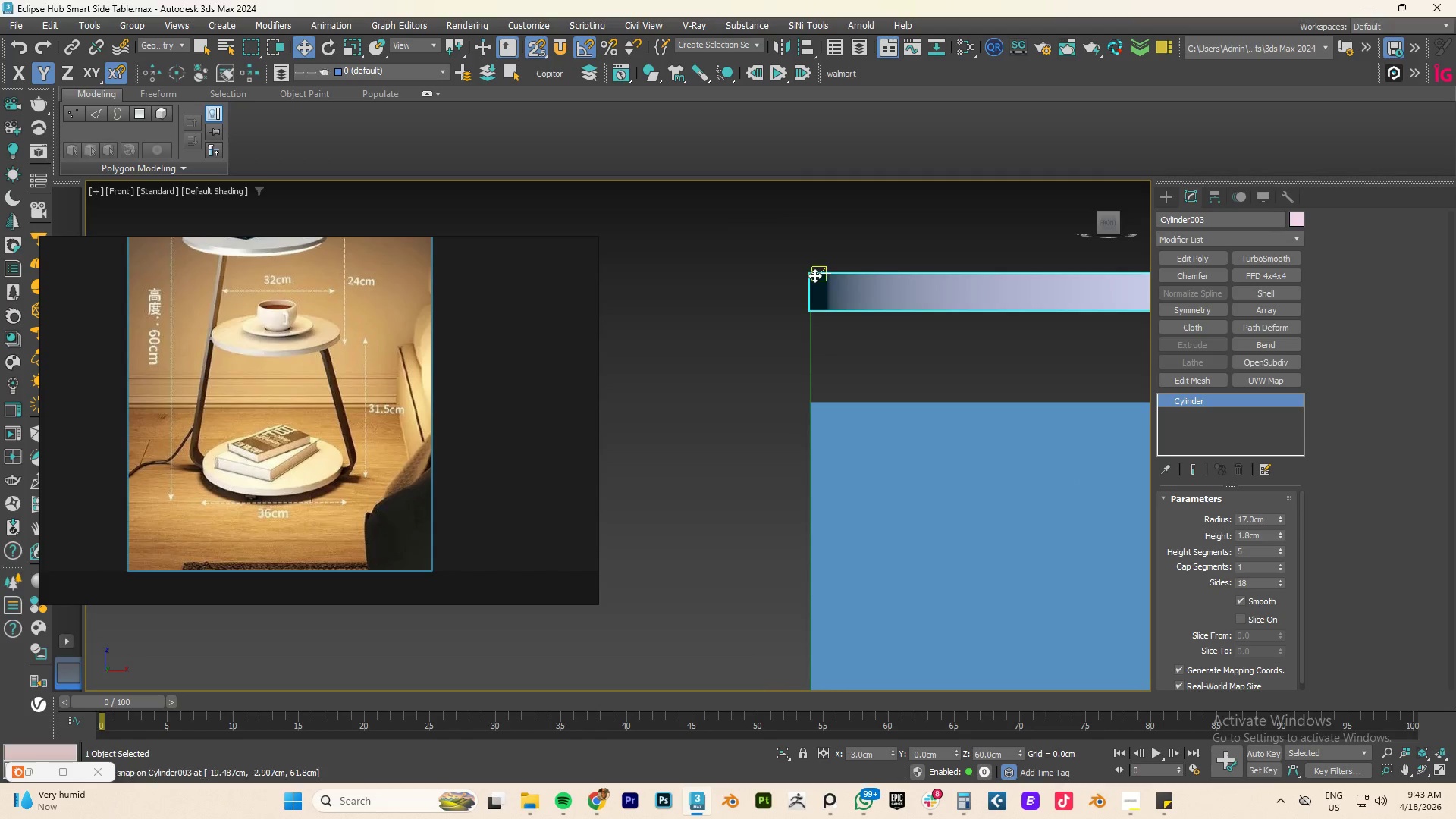 
left_click_drag(start_coordinate=[812, 275], to_coordinate=[812, 401])
 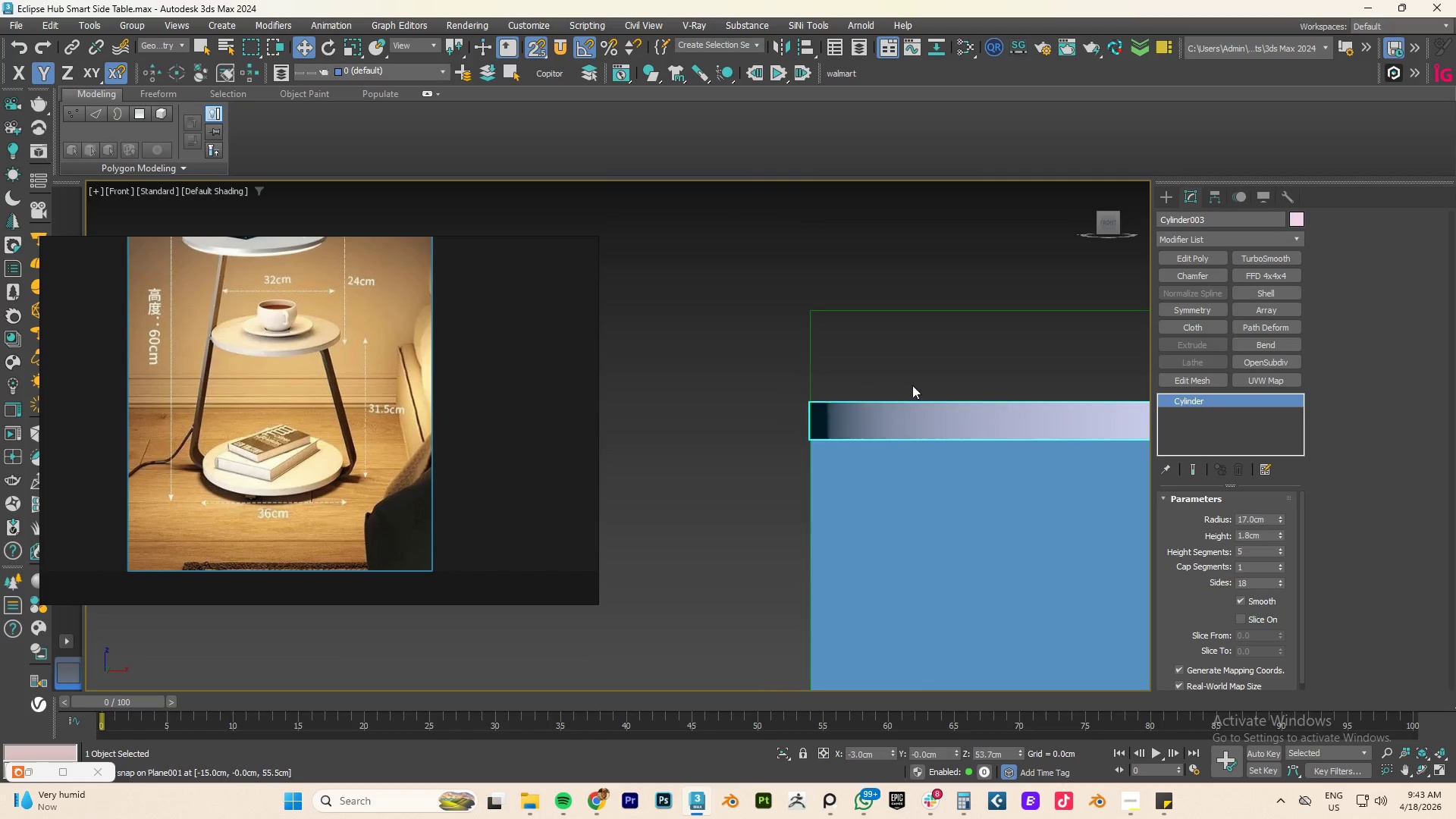 
left_click([918, 382])
 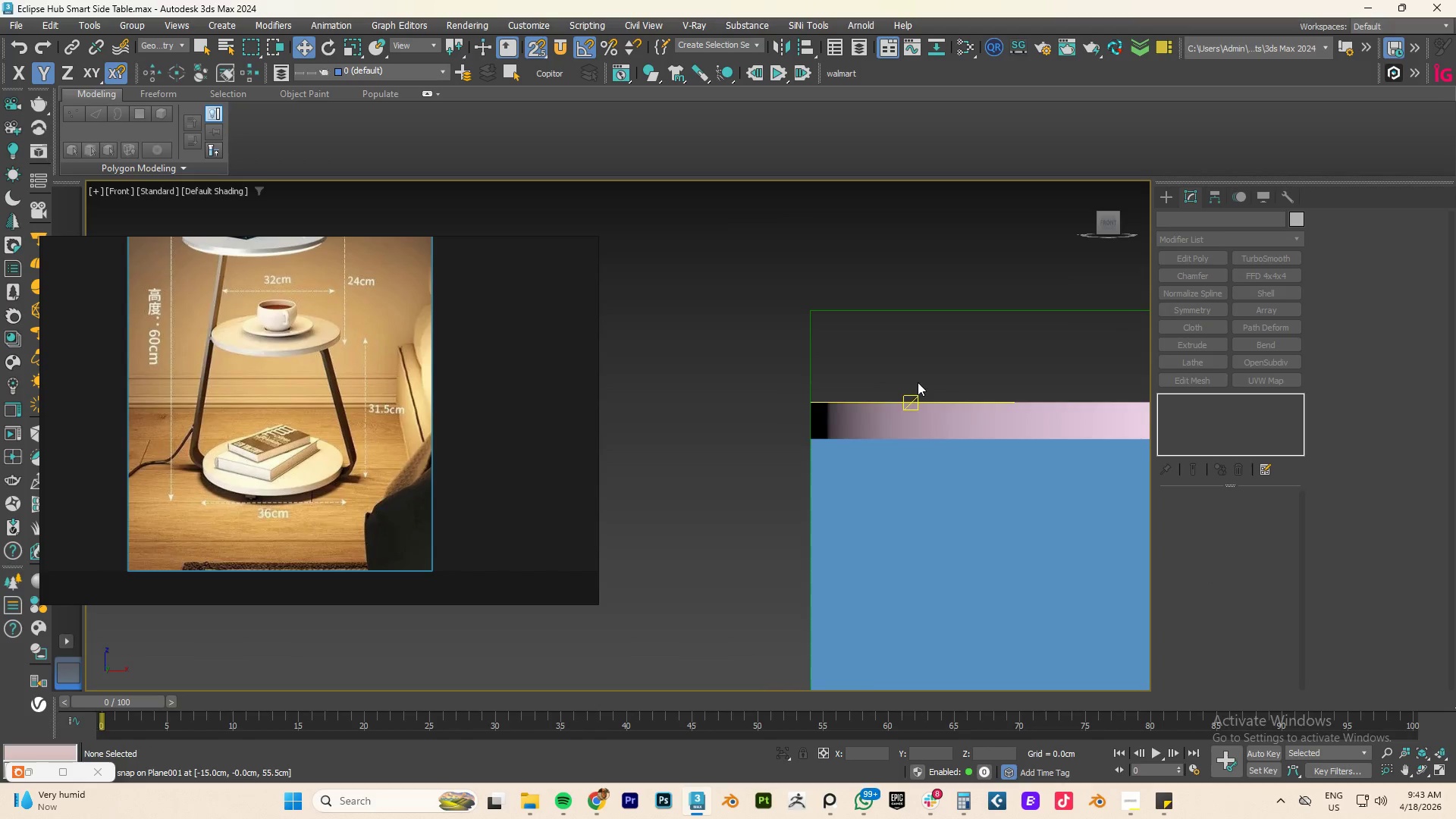 
scroll: coordinate [227, 340], scroll_direction: down, amount: 7.0
 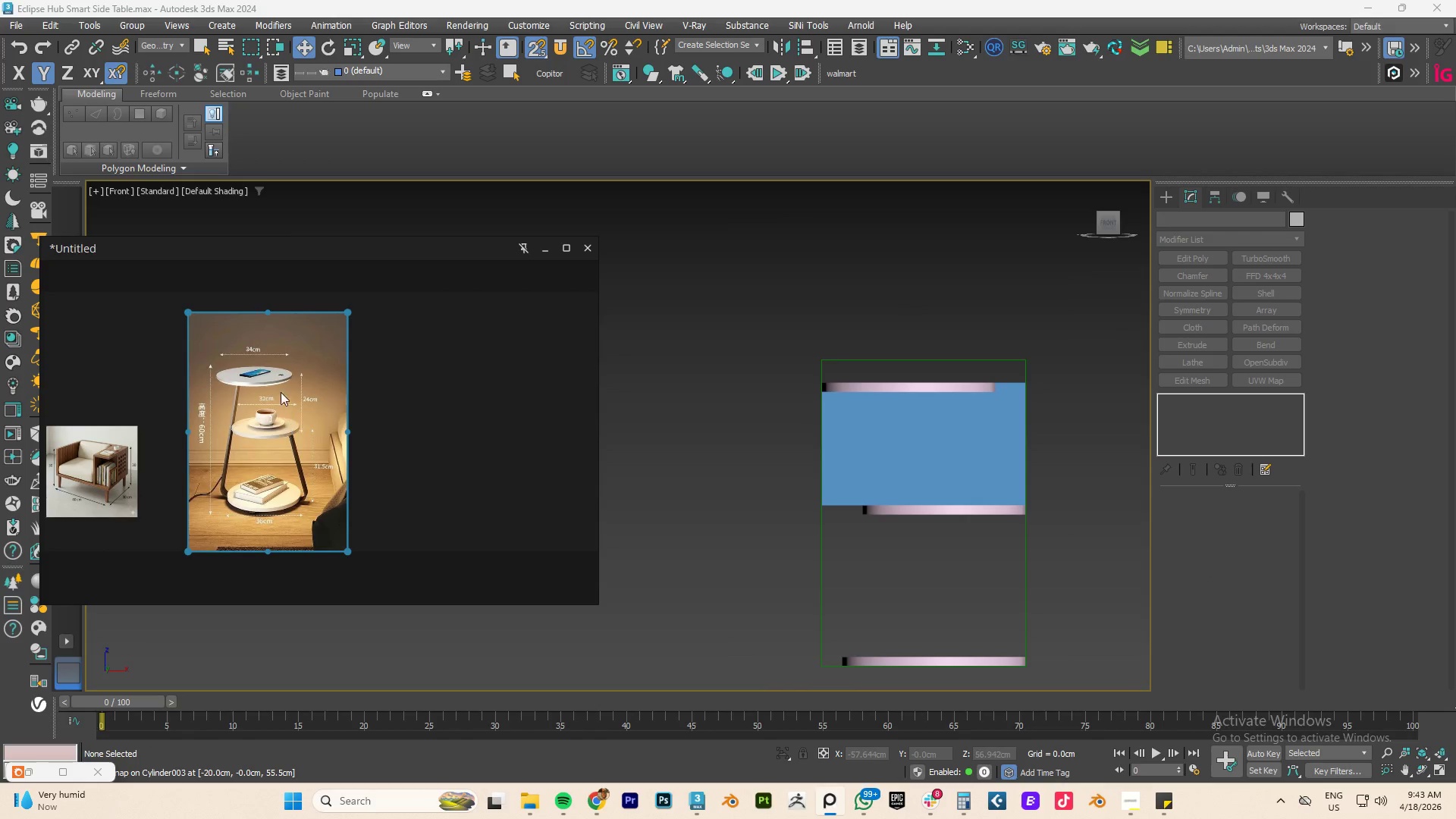 
scroll: coordinate [270, 372], scroll_direction: up, amount: 3.0
 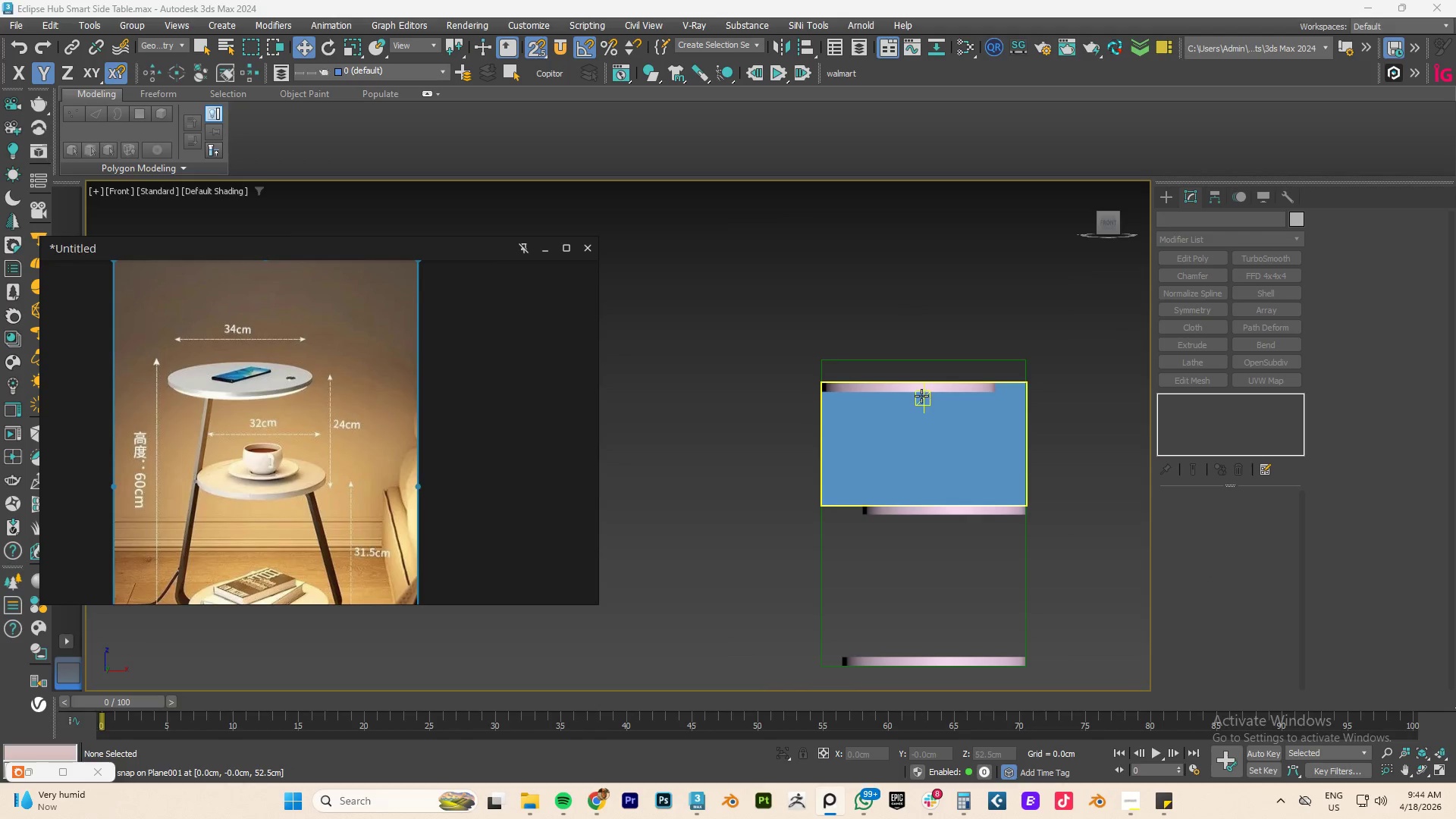 
left_click([922, 391])
 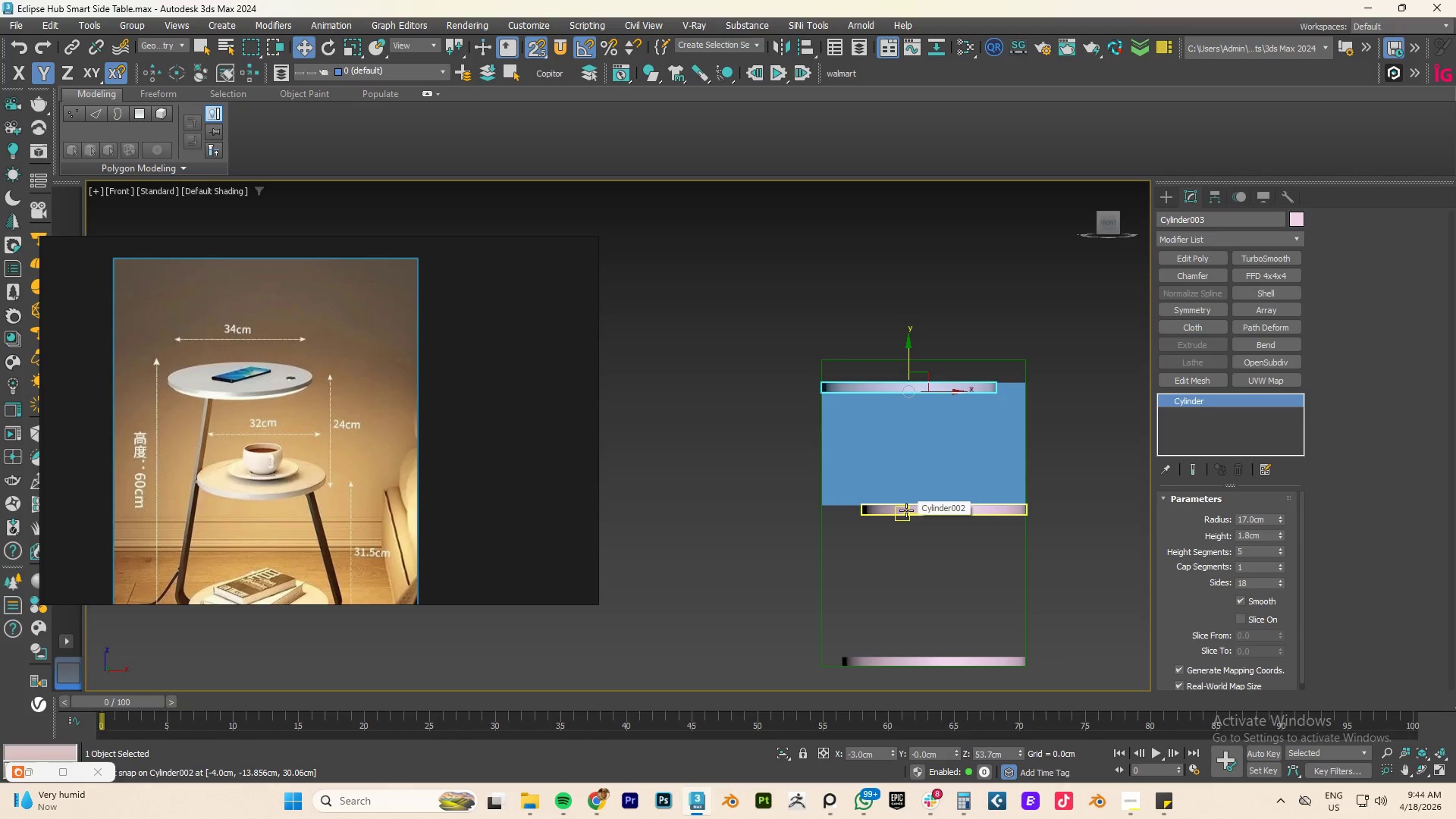 
left_click([906, 510])
 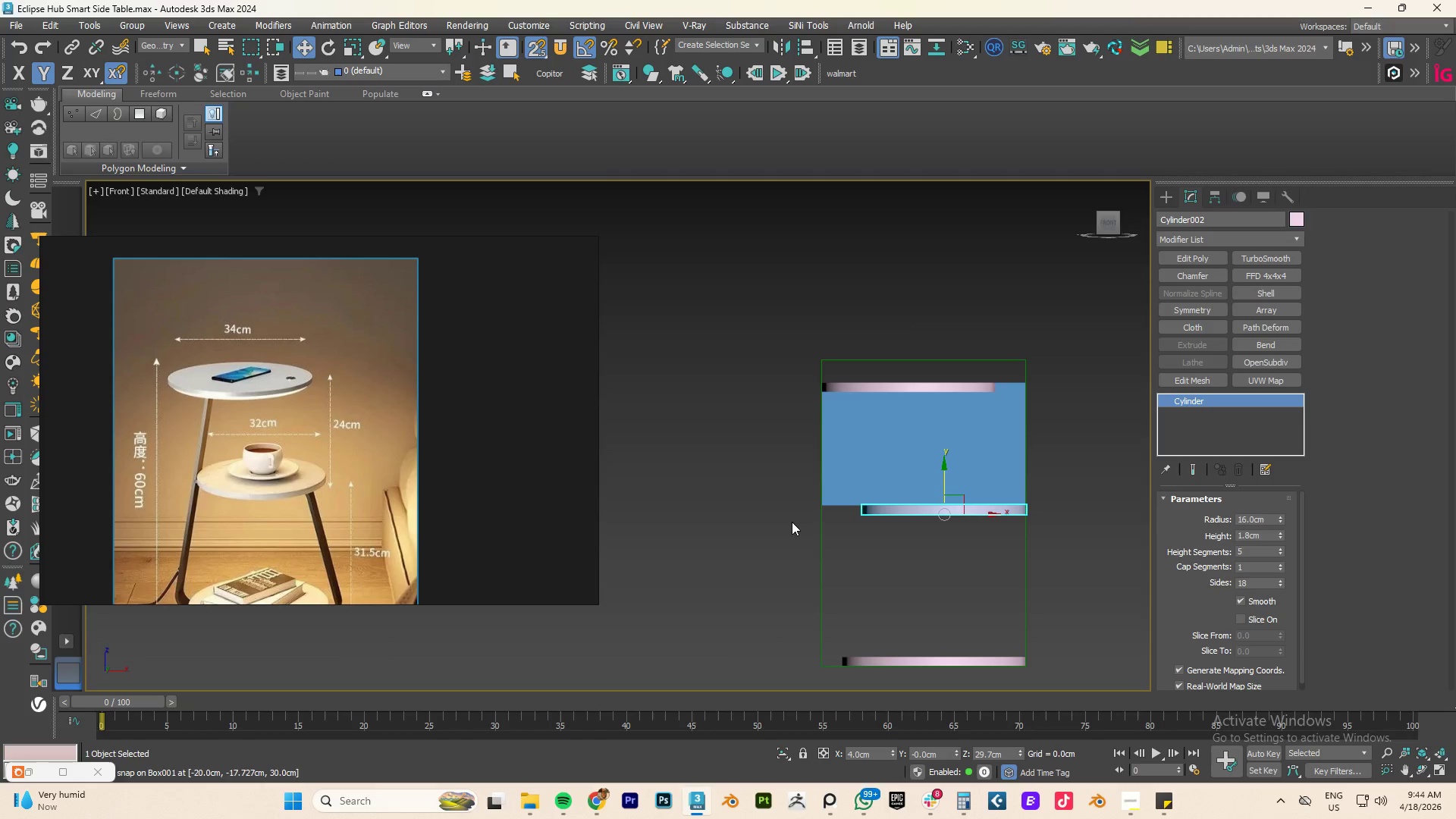 
scroll: coordinate [952, 572], scroll_direction: down, amount: 2.0
 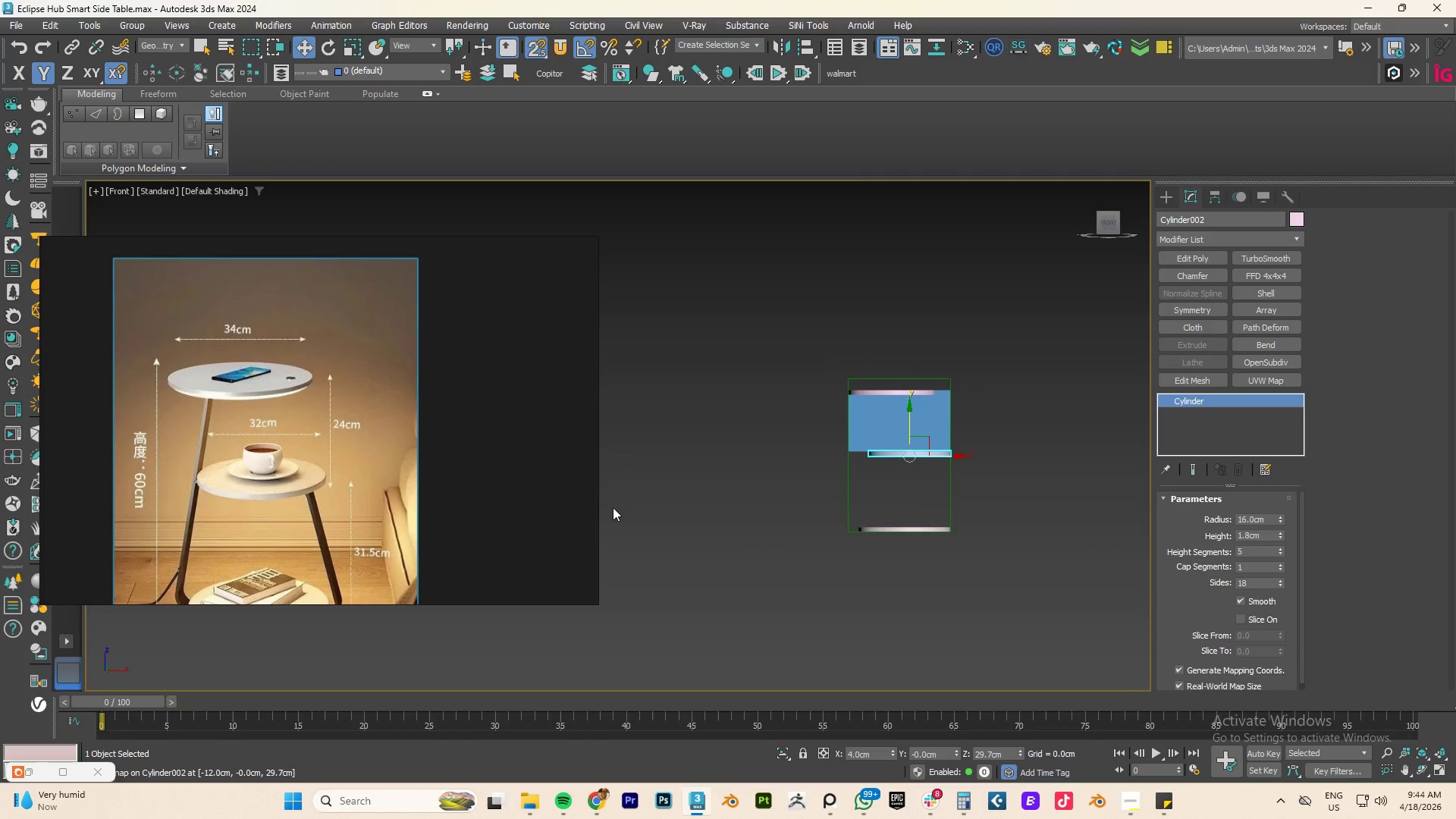 
scroll: coordinate [374, 525], scroll_direction: up, amount: 1.0
 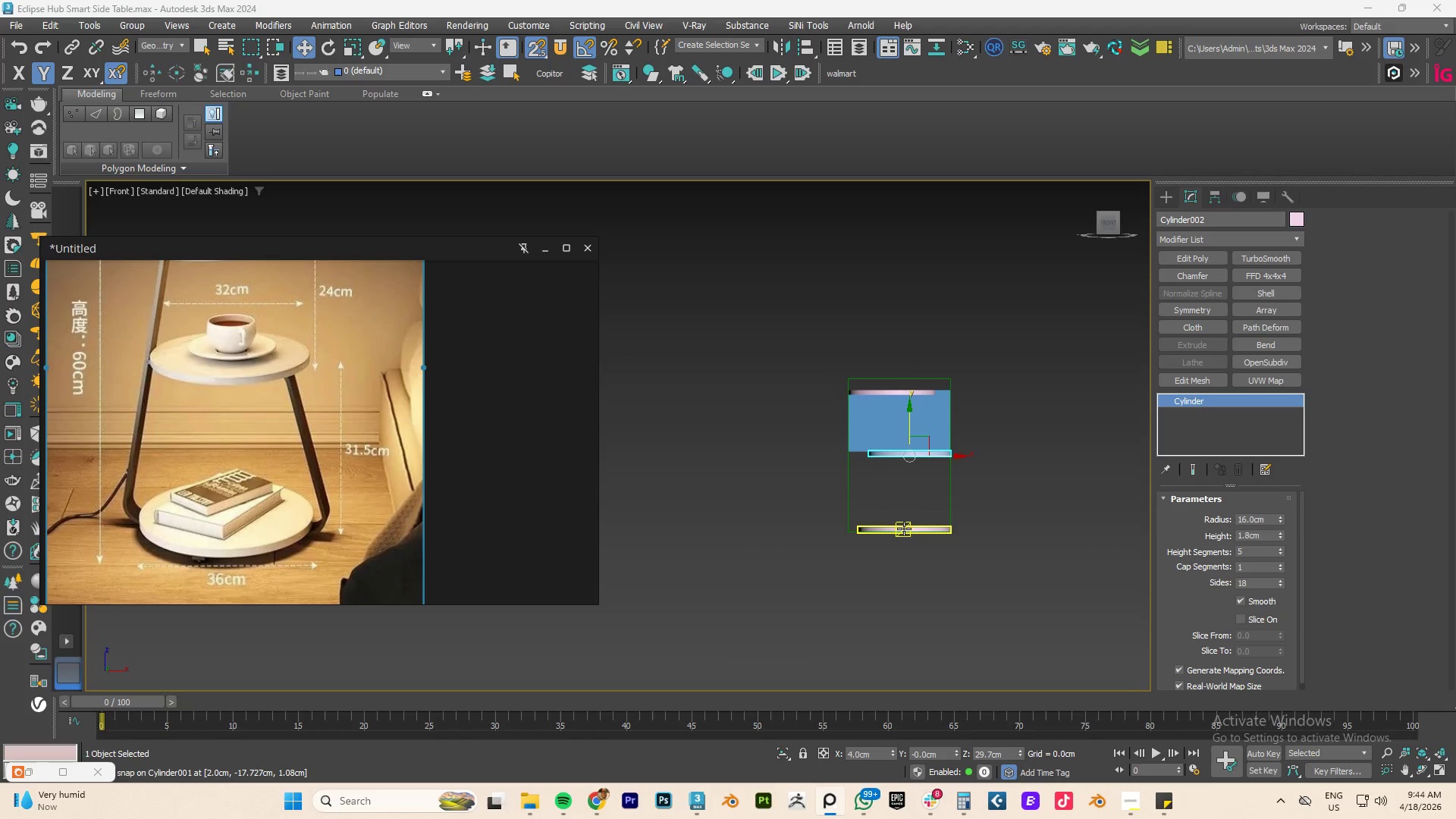 
left_click([904, 529])
 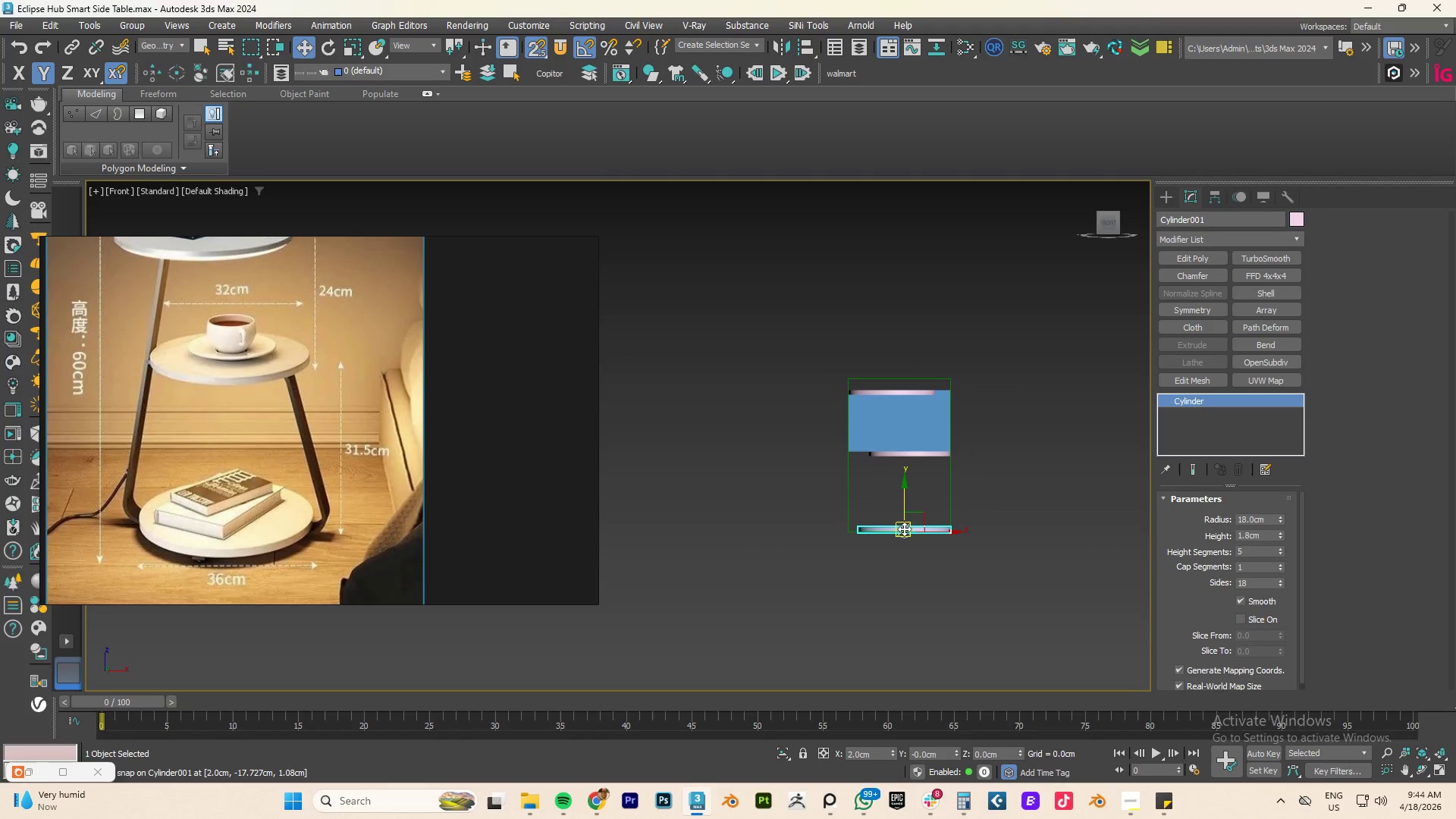 
left_click([1005, 492])
 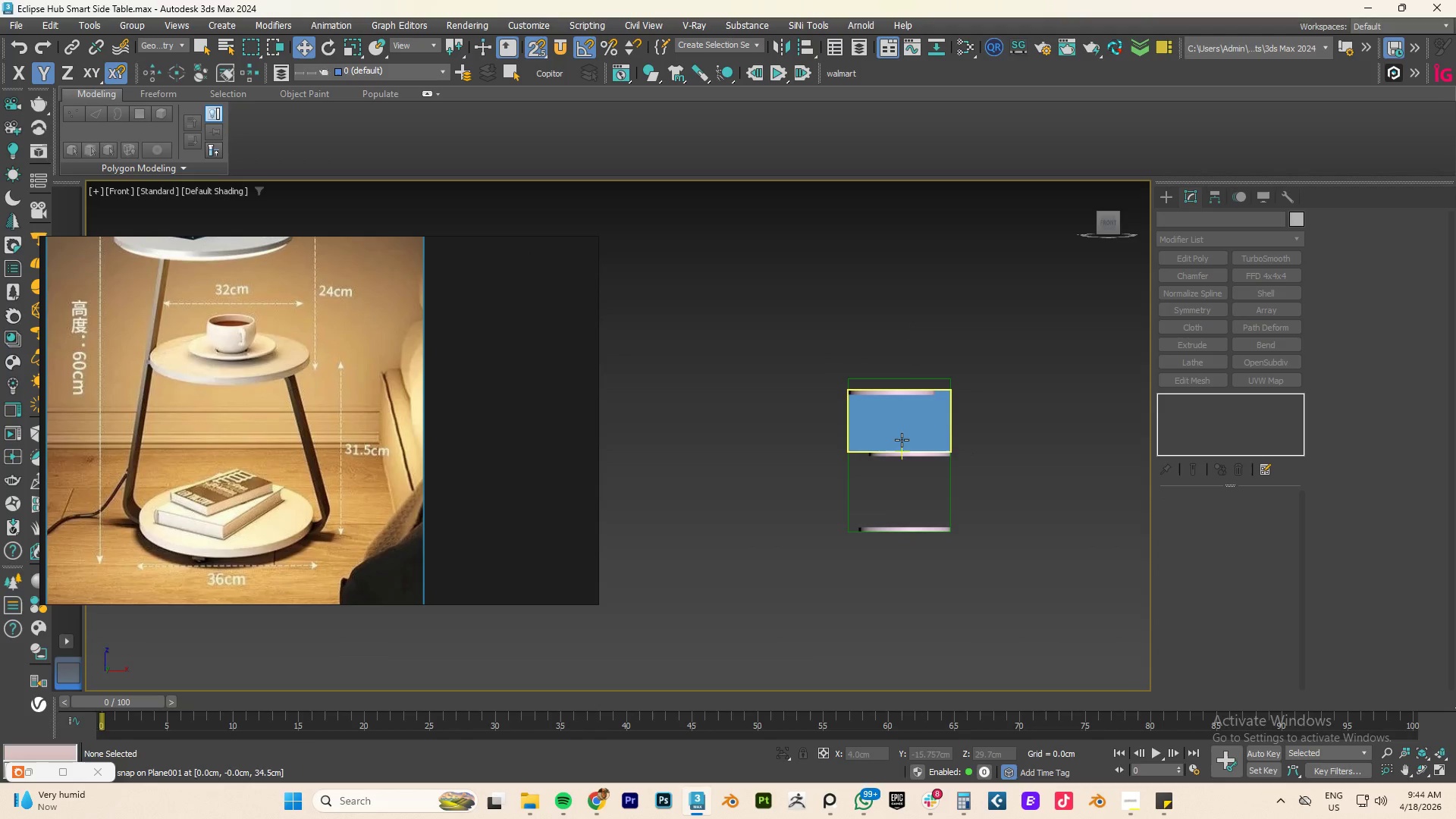 
left_click([898, 429])
 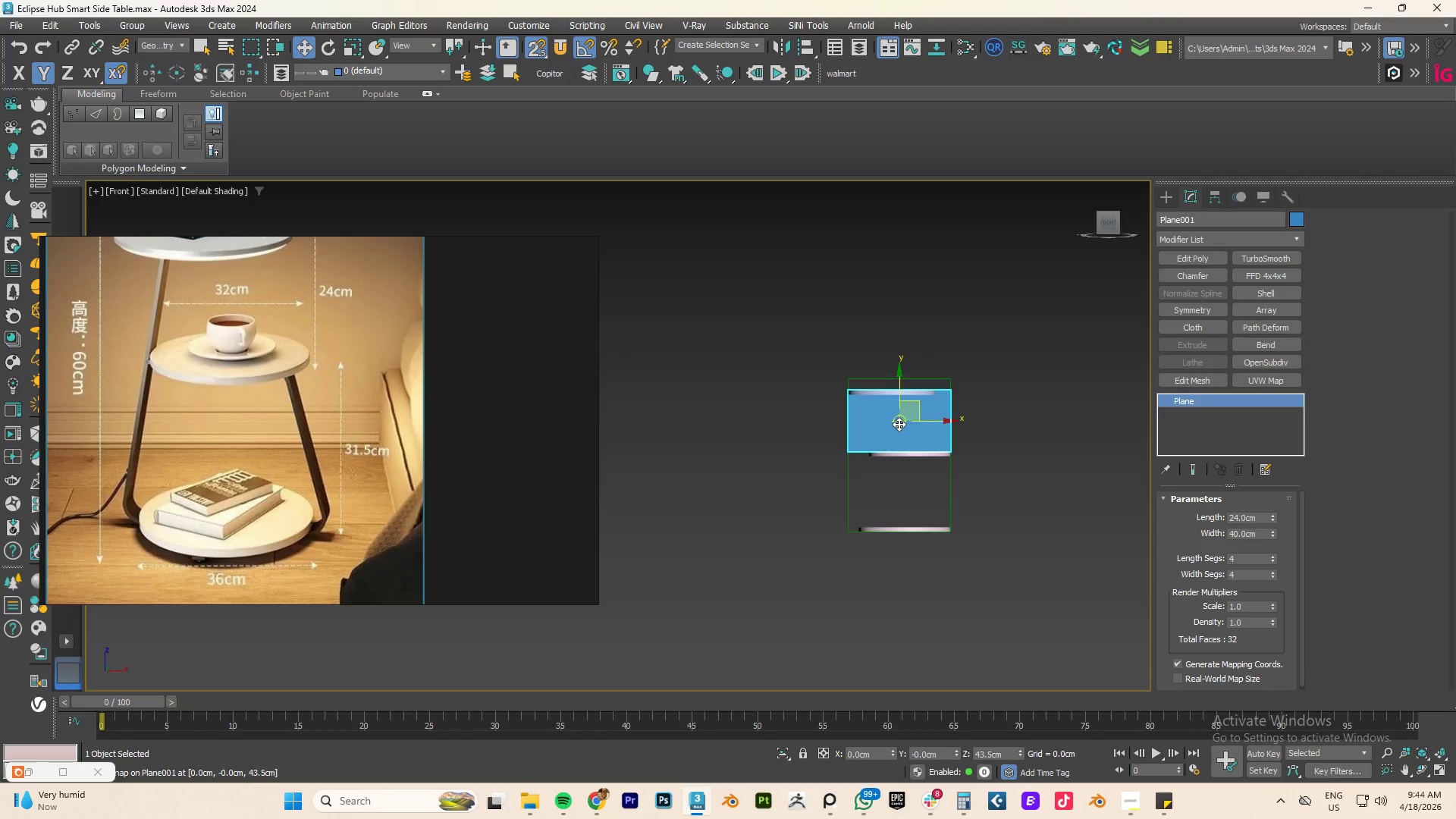 
key(Delete)
 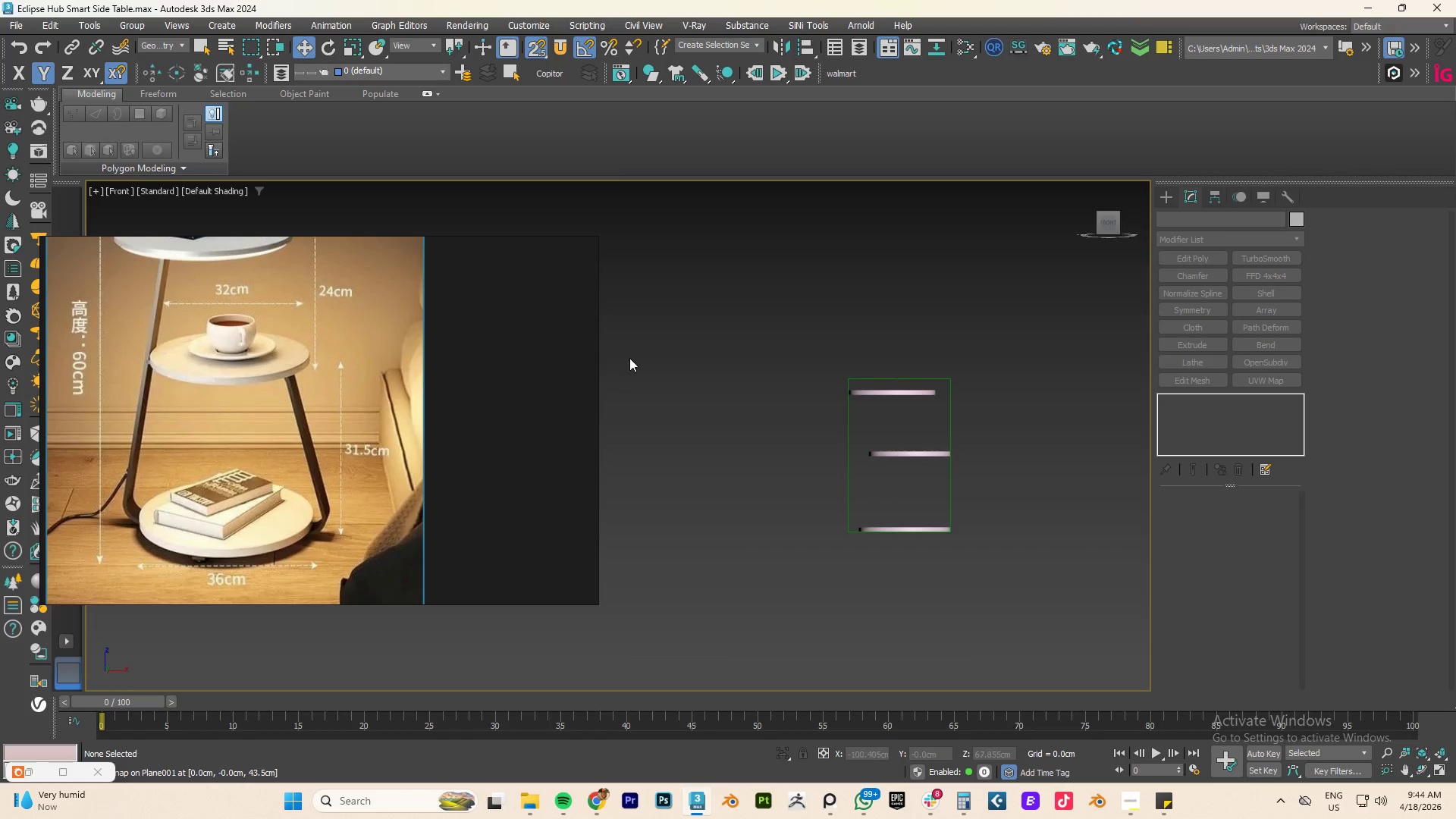 
scroll: coordinate [231, 373], scroll_direction: down, amount: 2.0
 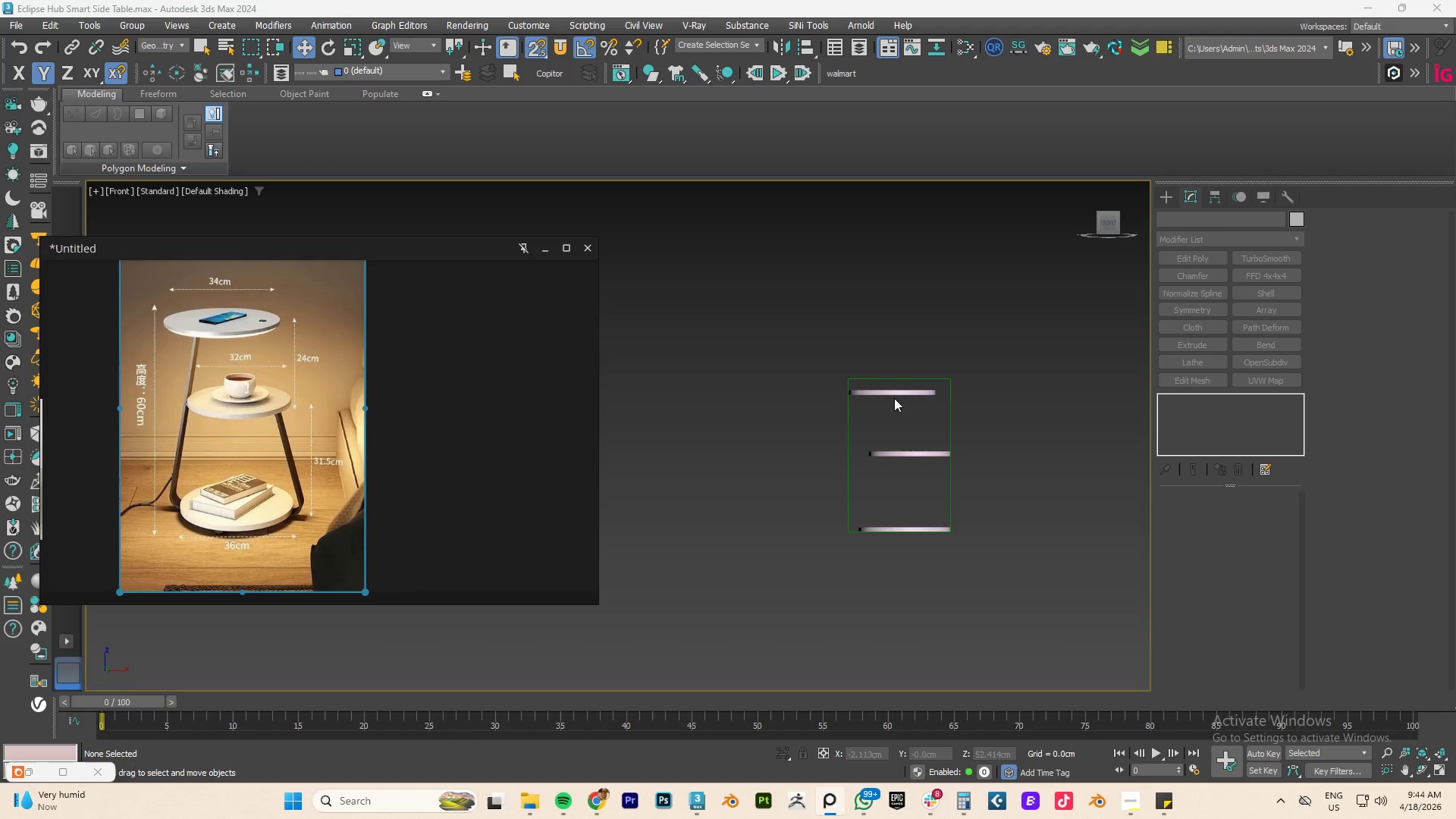 
wait(8.96)
 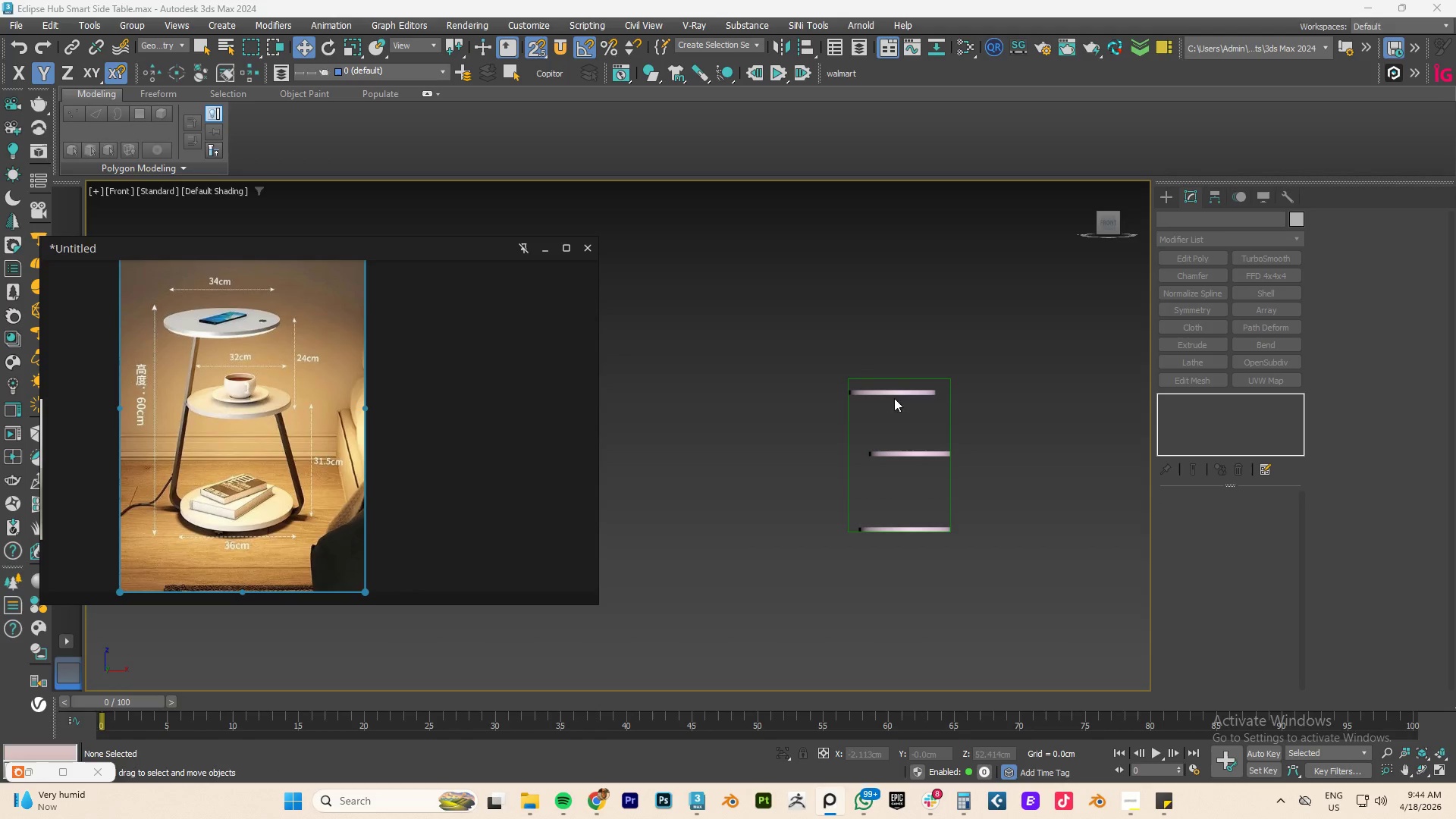 
scroll: coordinate [831, 402], scroll_direction: up, amount: 1.0
 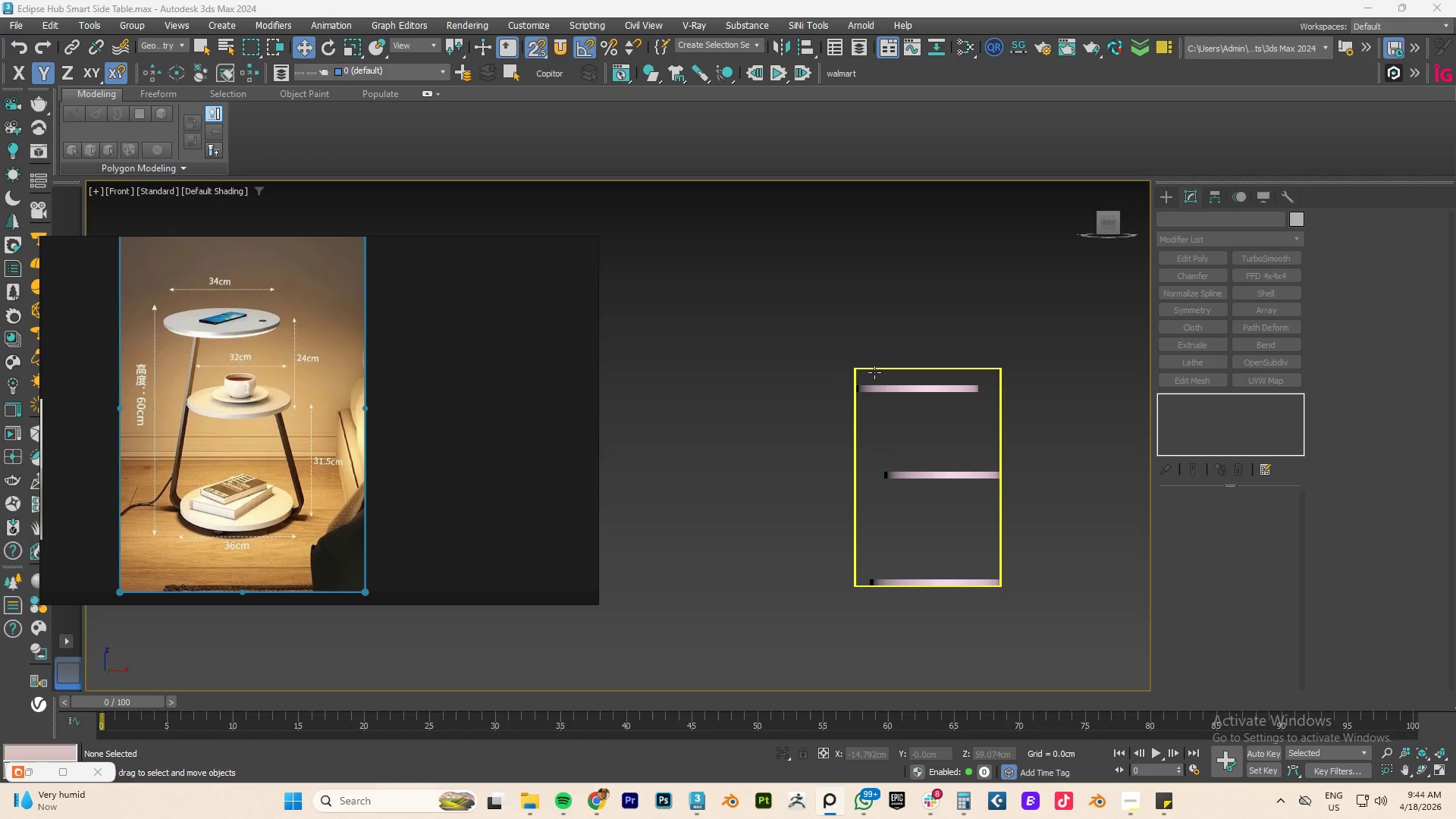 
left_click([874, 372])
 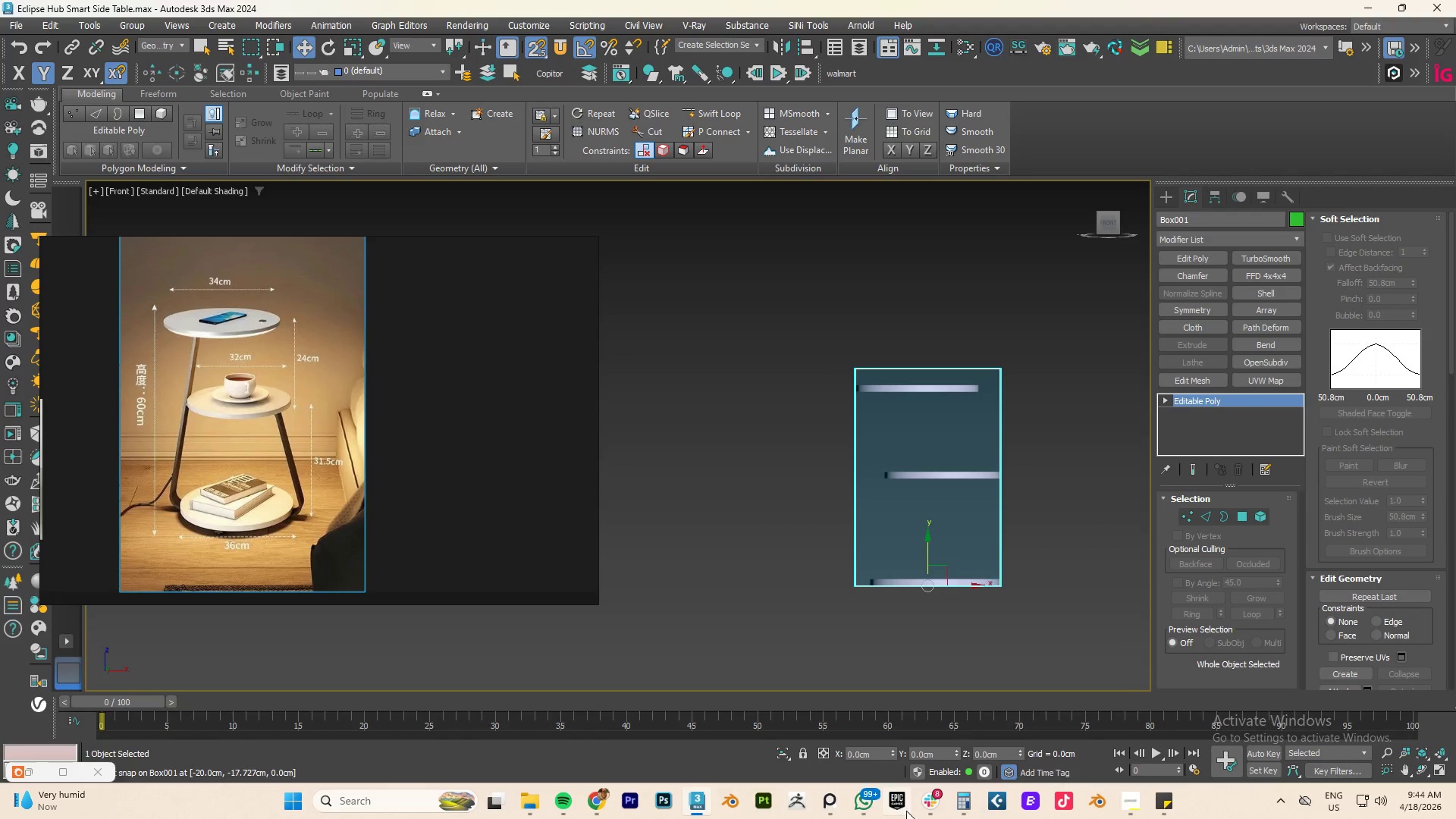 
left_click([962, 804])
 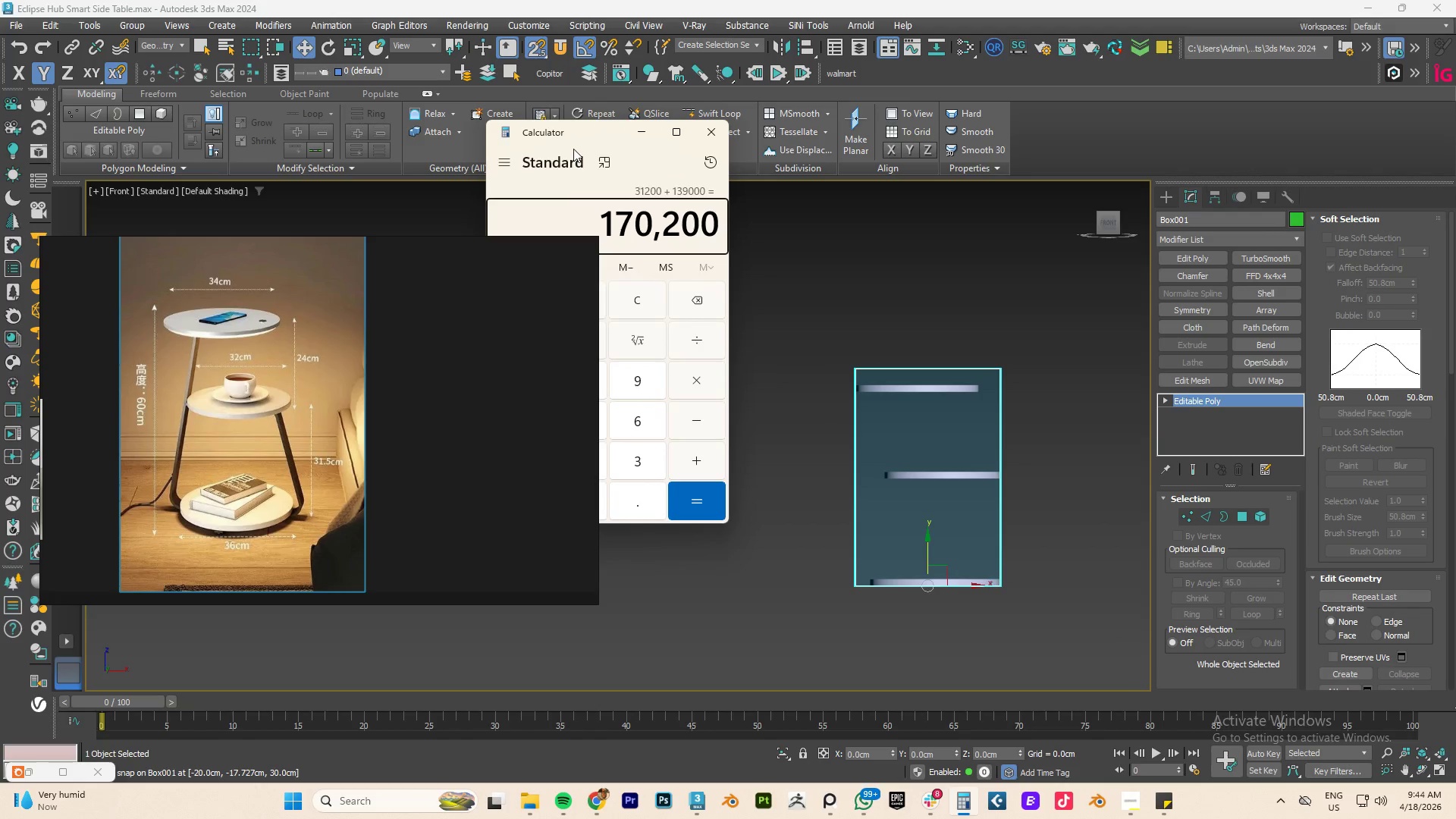 
left_click_drag(start_coordinate=[575, 131], to_coordinate=[1064, 154])
 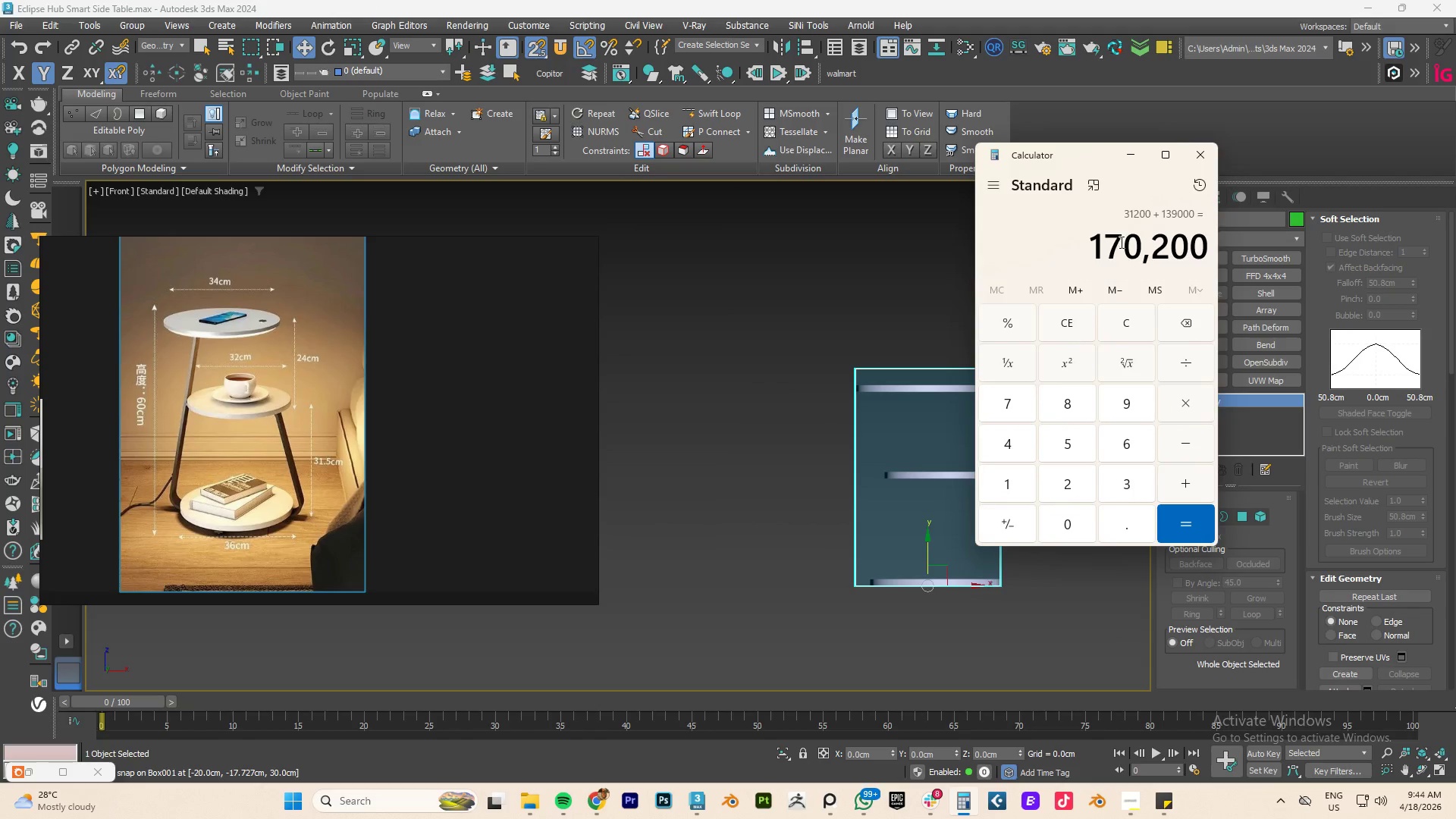 
double_click([1120, 242])
 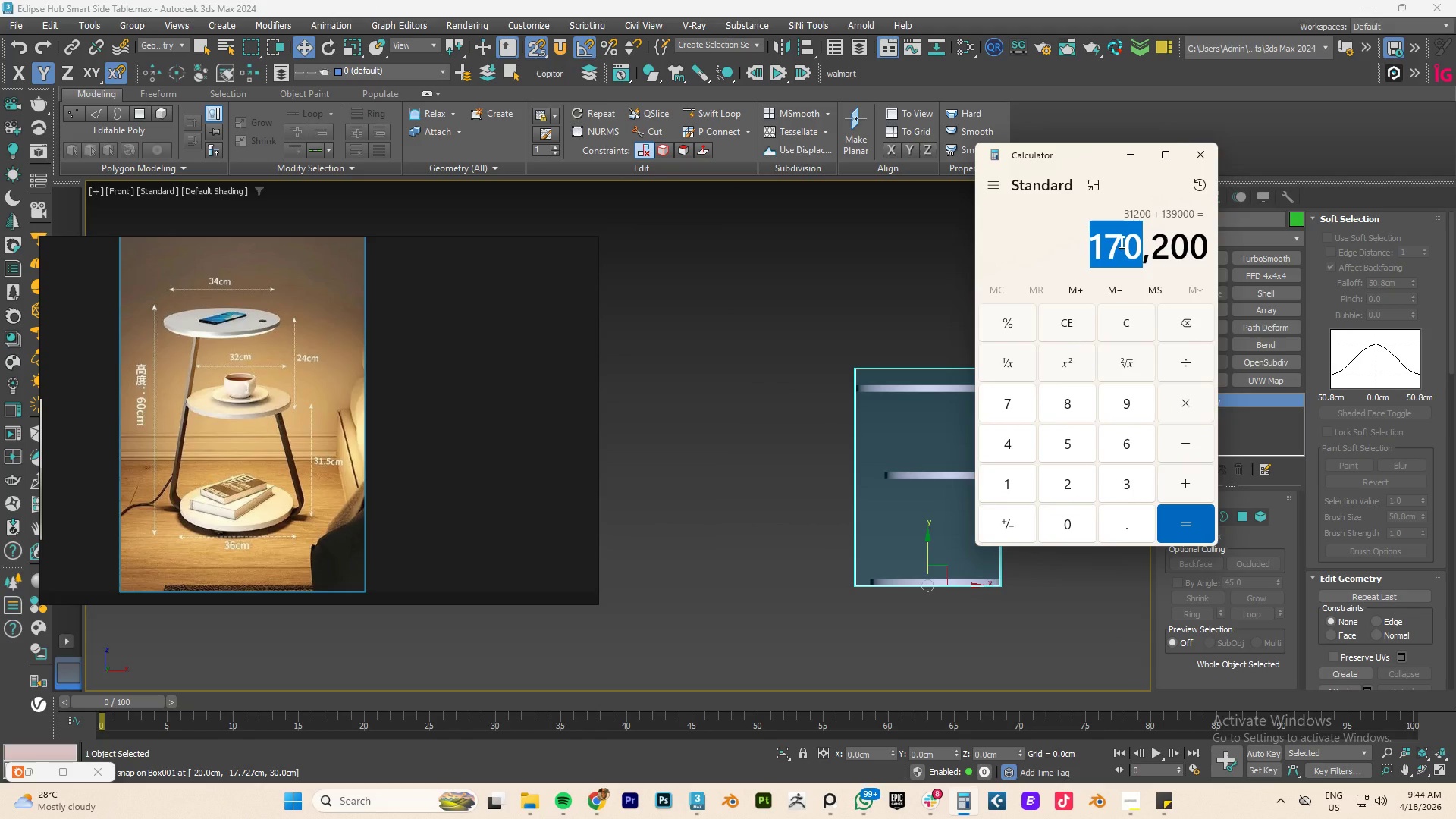 
key(Control+A)
 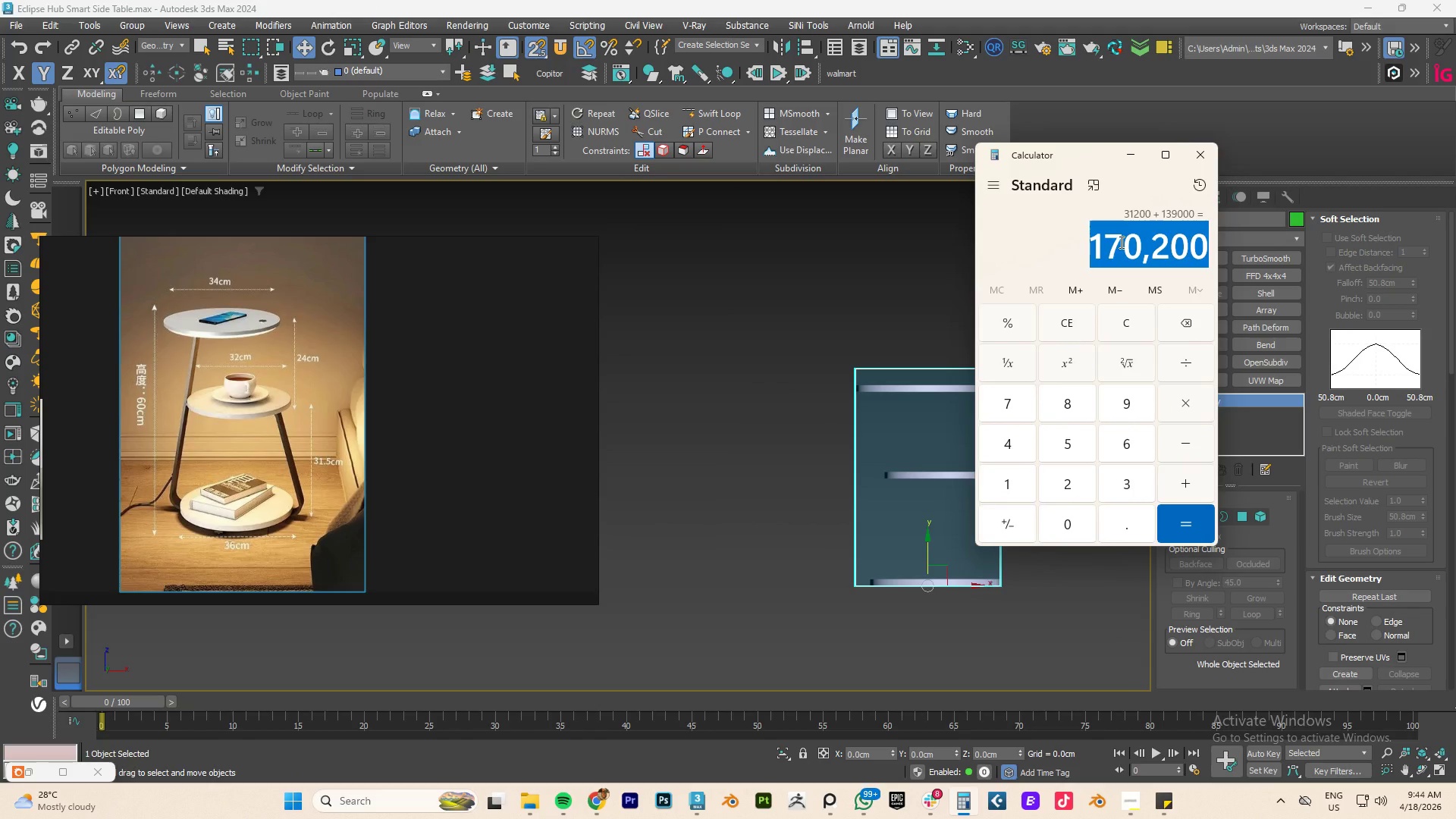 
key(Numpad2)
 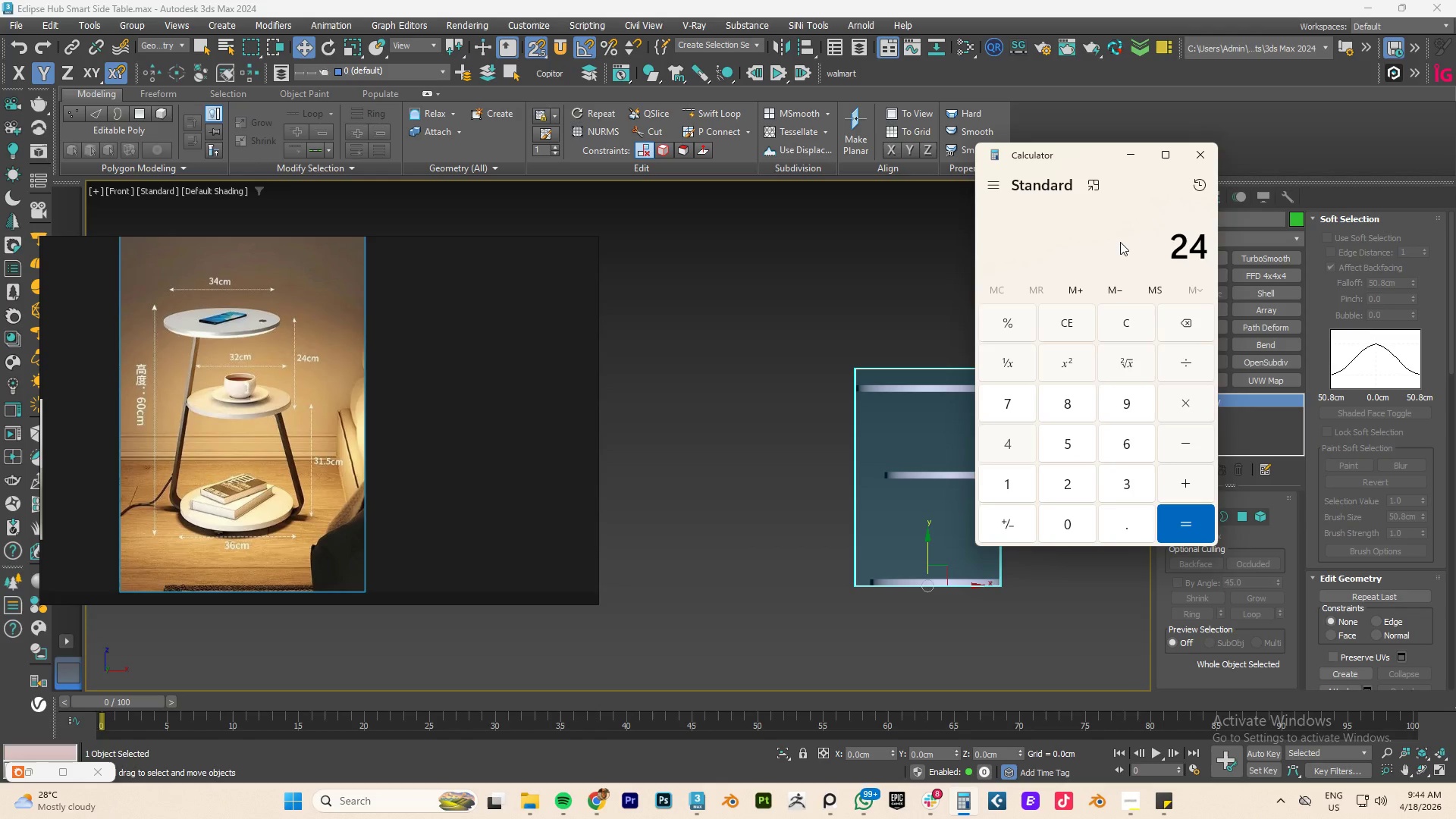 
key(Numpad4)
 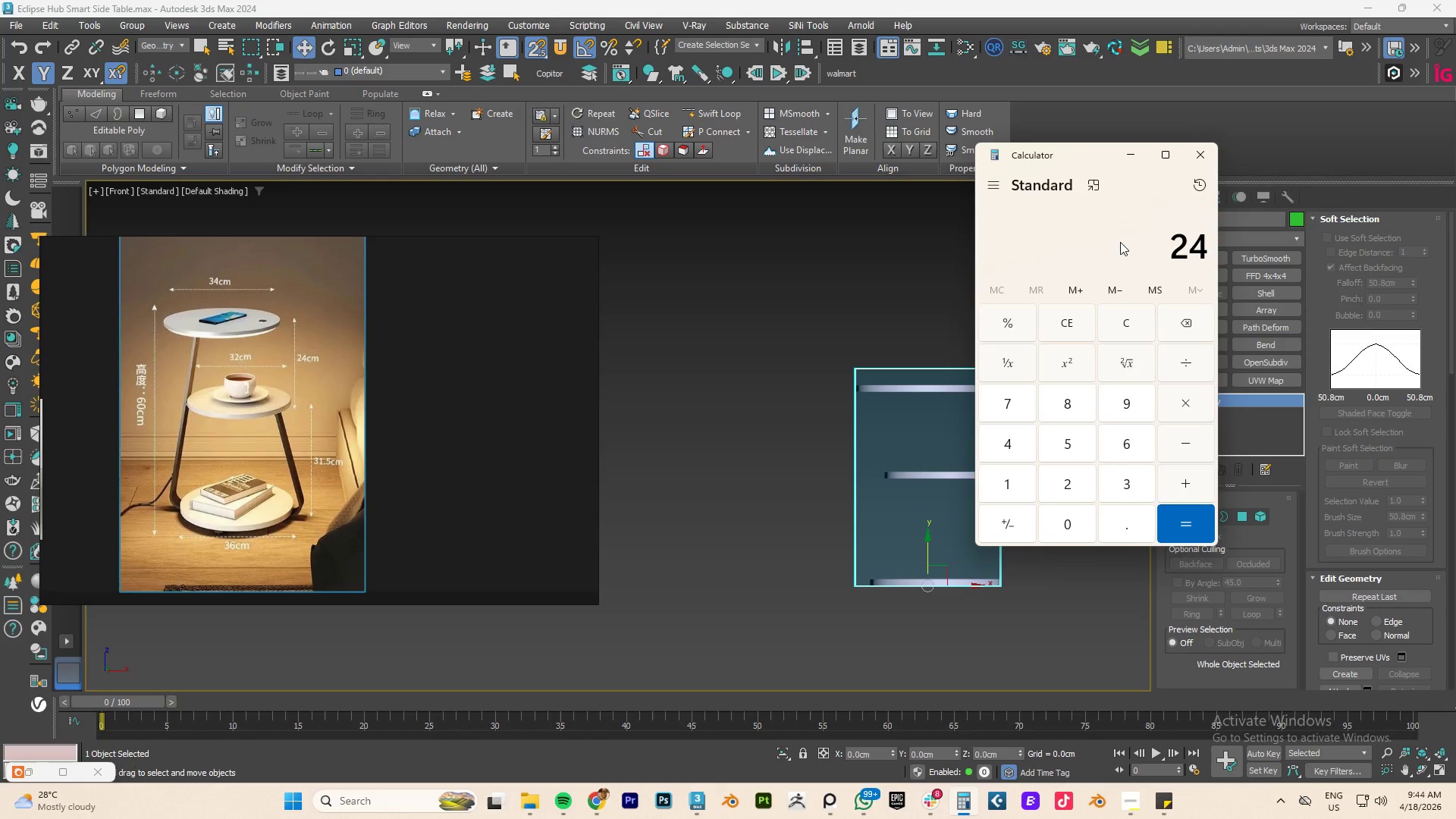 
key(NumpadAdd)
 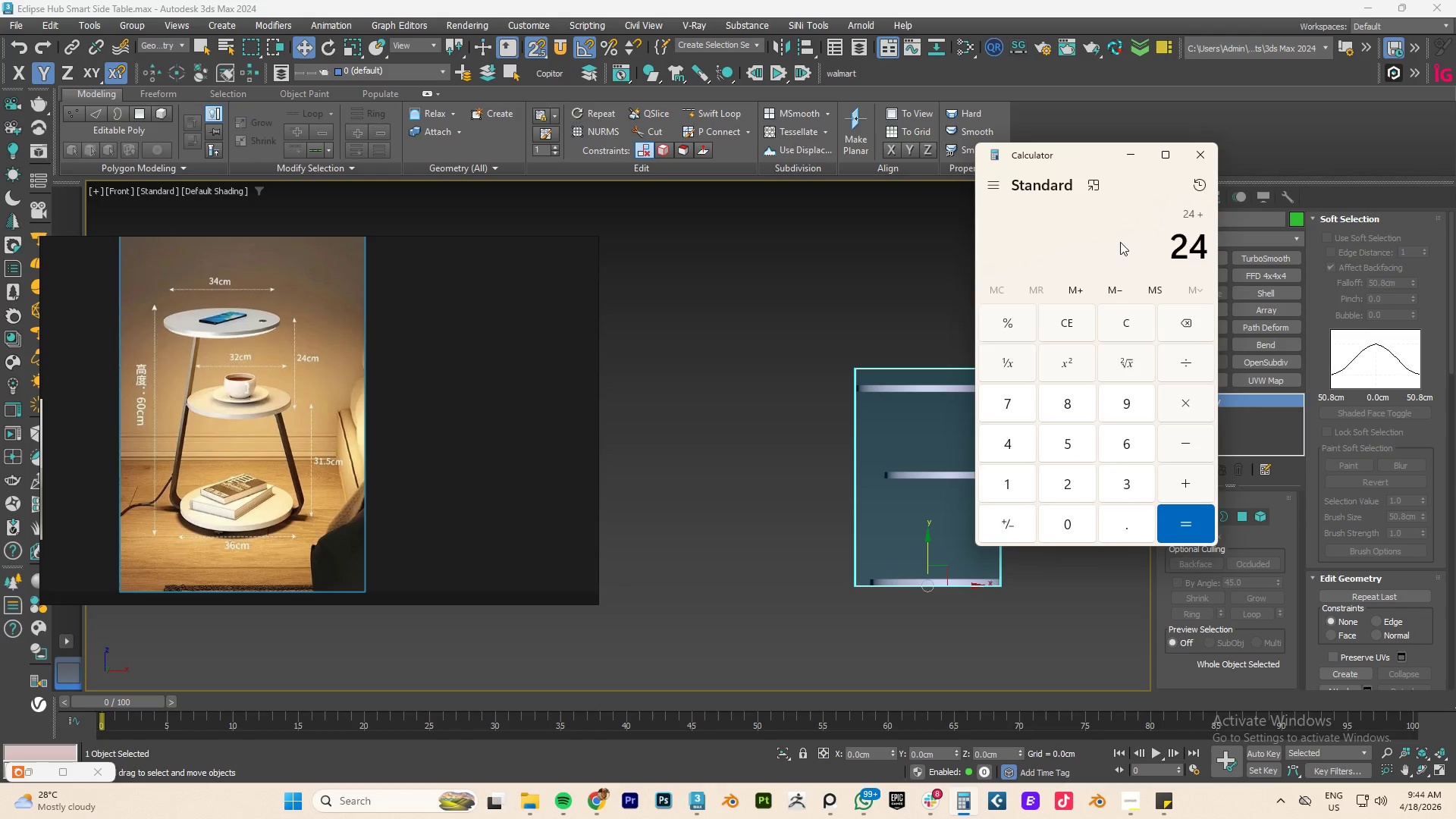 
key(Numpad3)
 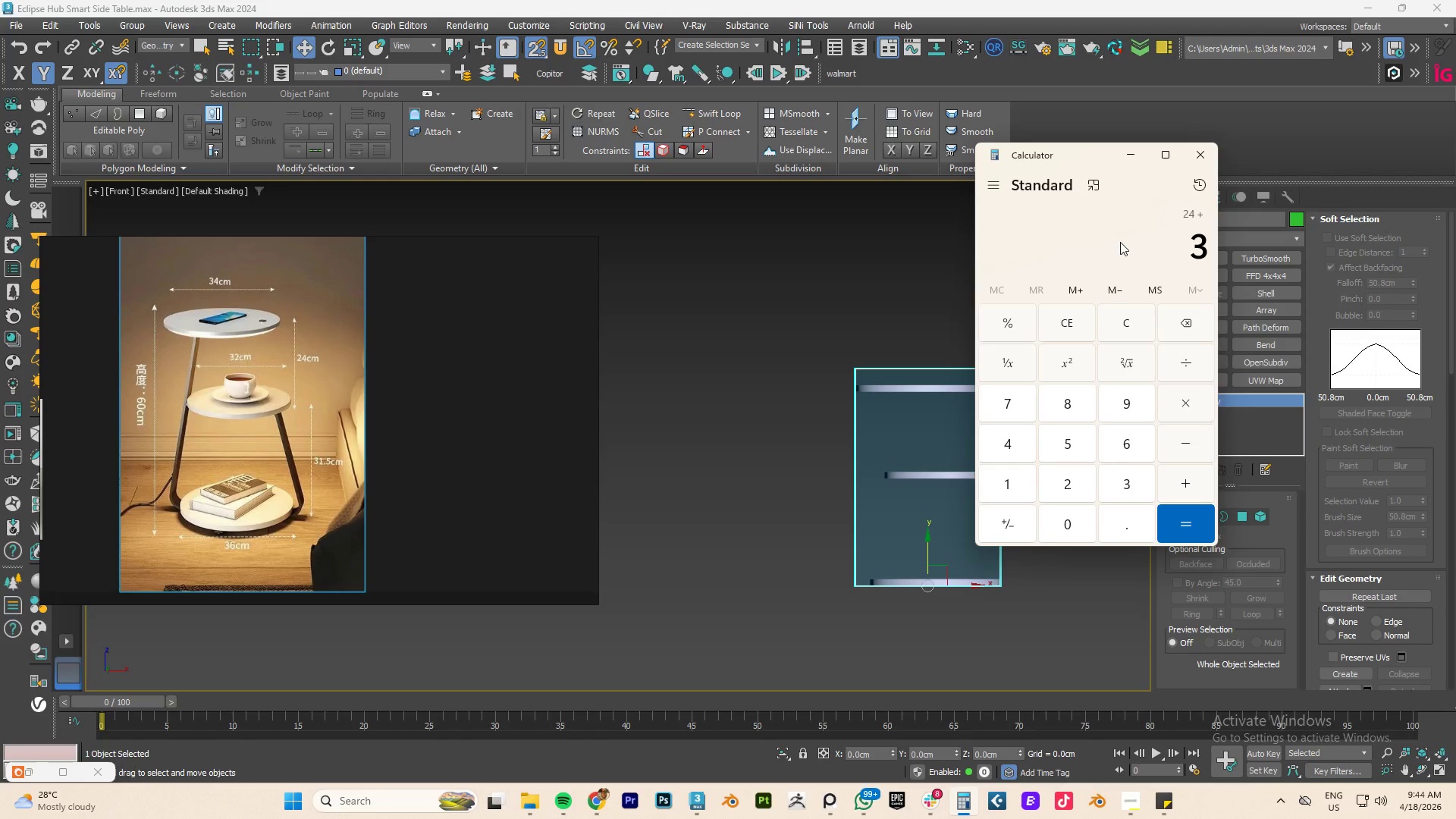 
key(Numpad1)
 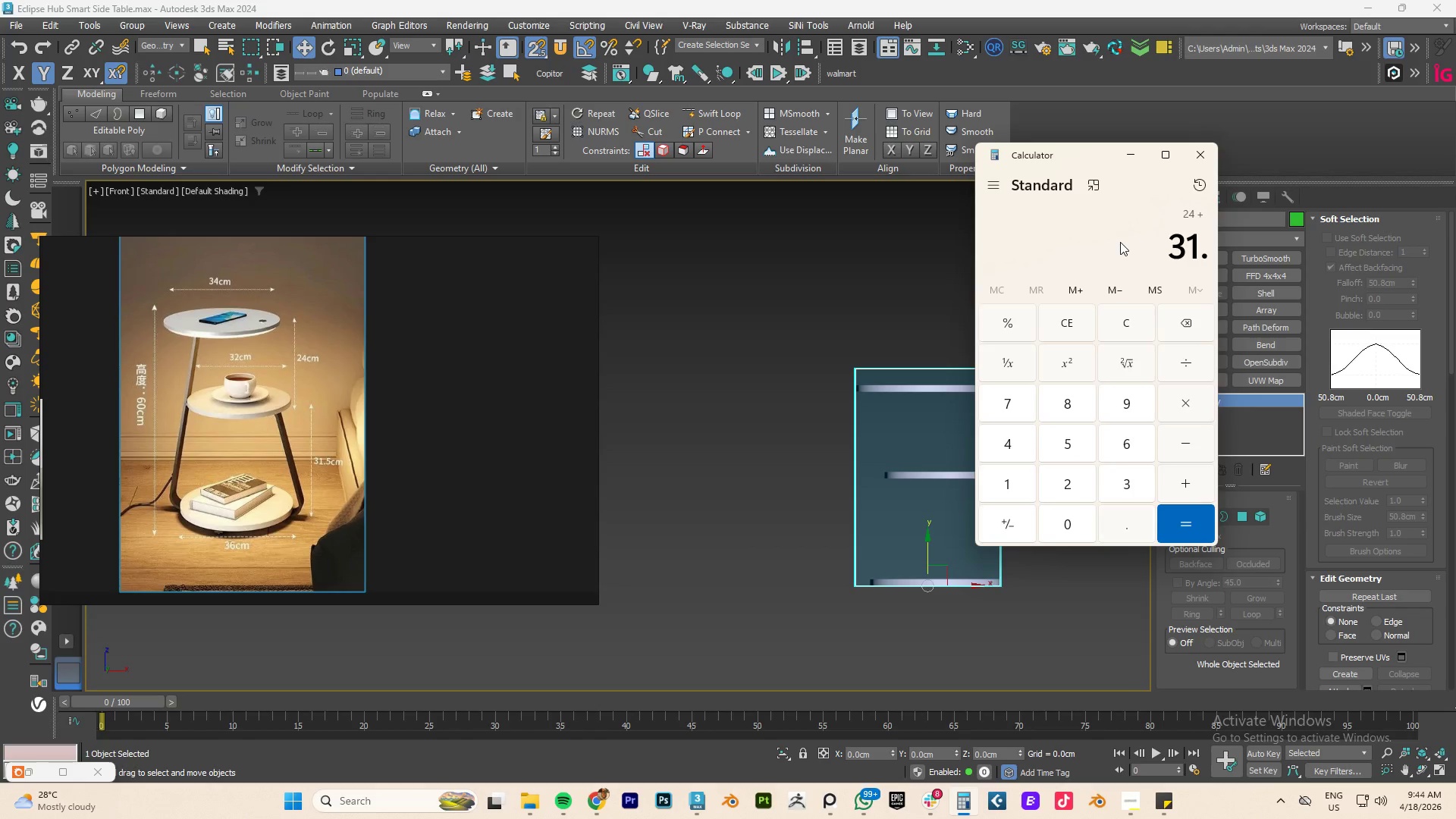 
key(NumpadDecimal)
 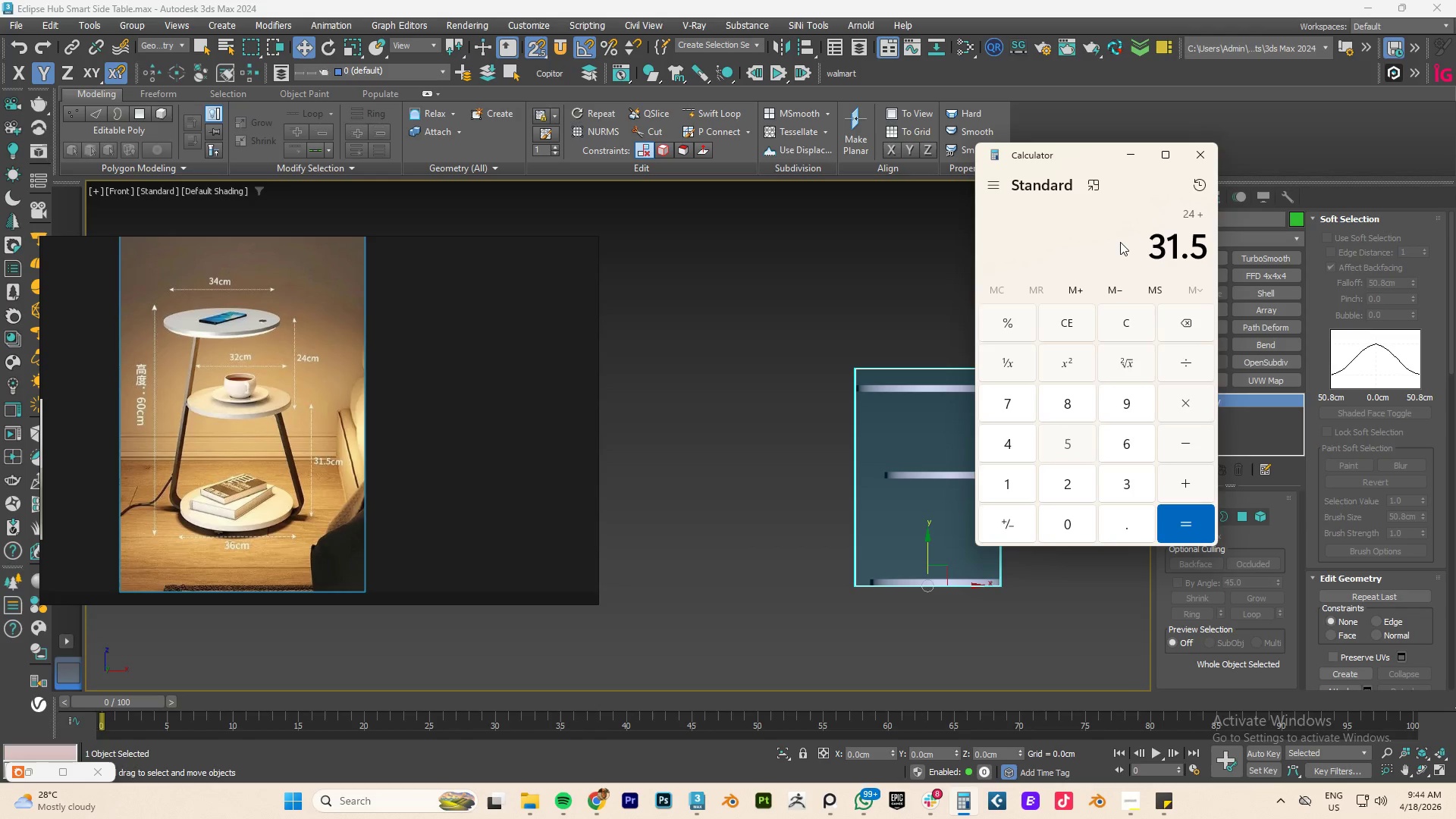 
key(Numpad5)
 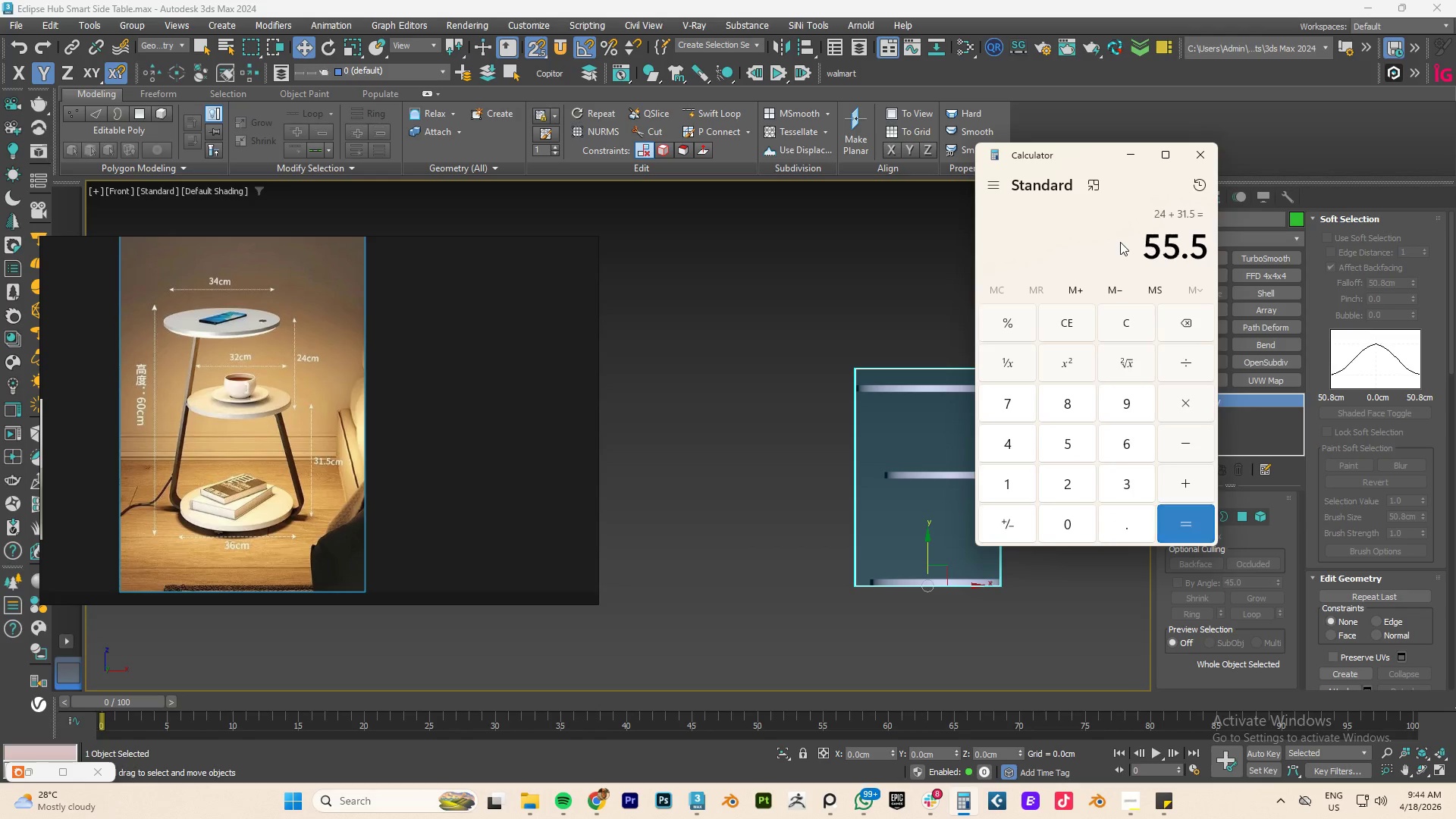 
key(NumpadEnter)
 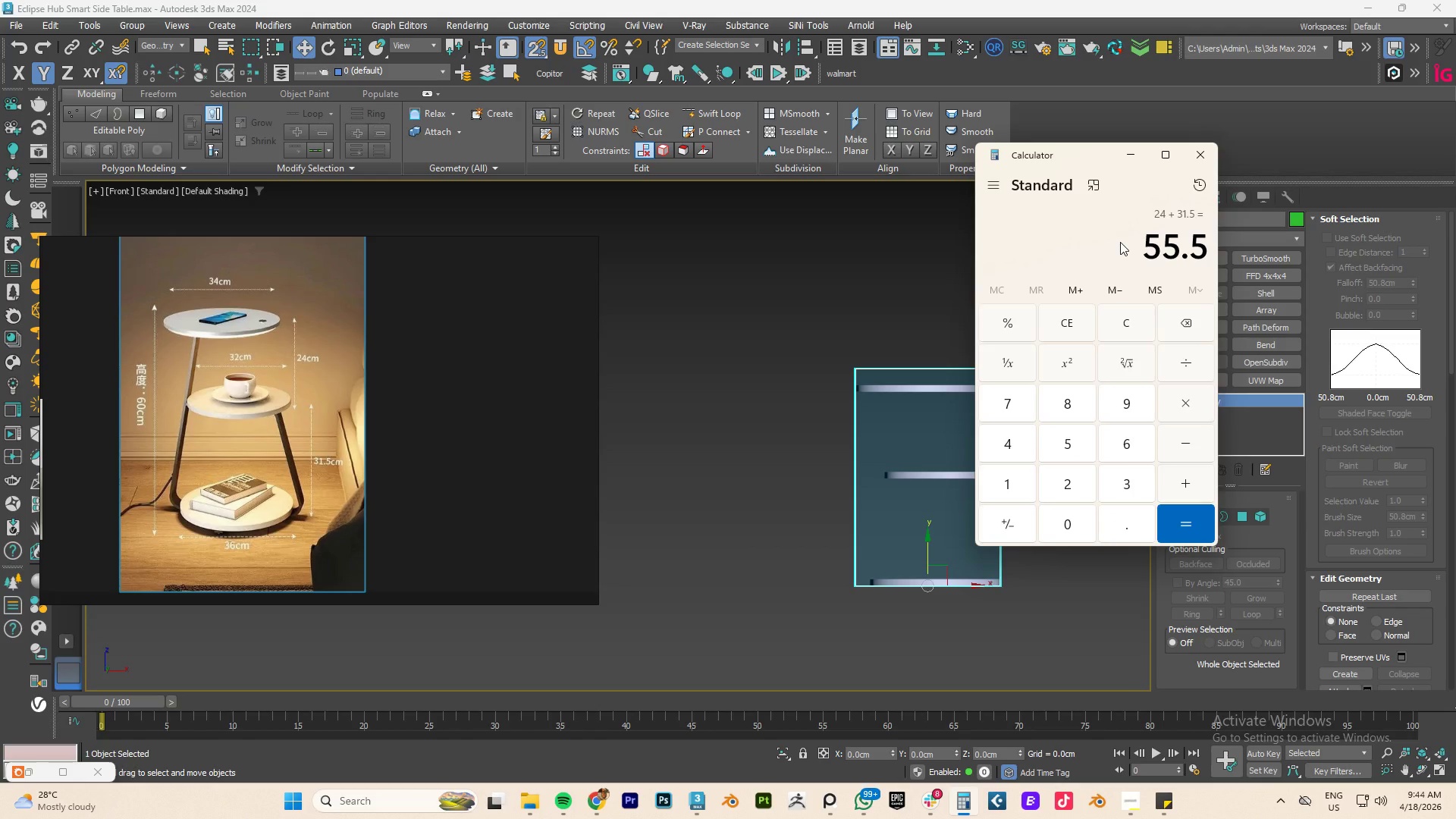 
wait(12.88)
 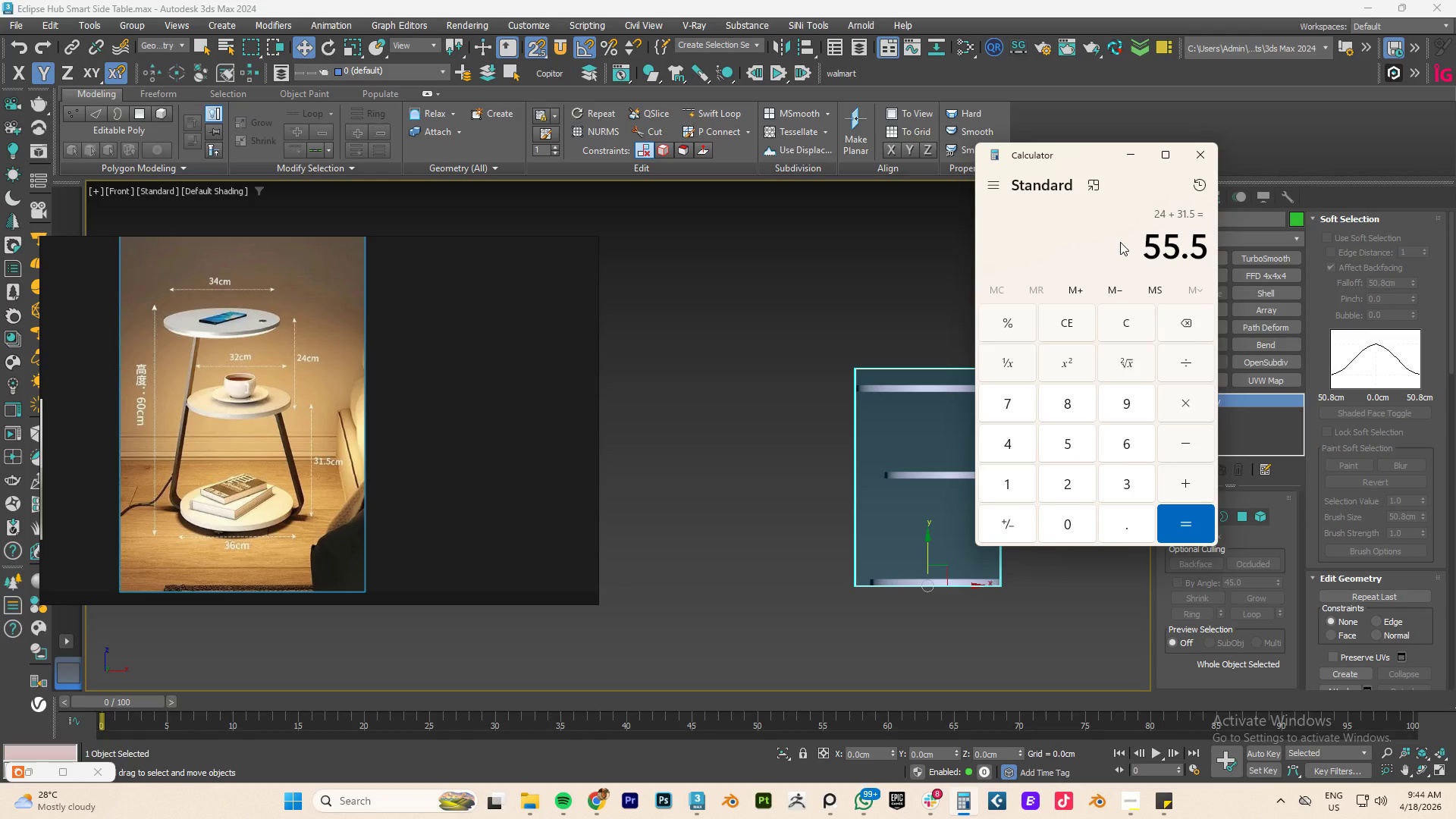 
left_click([1127, 153])
 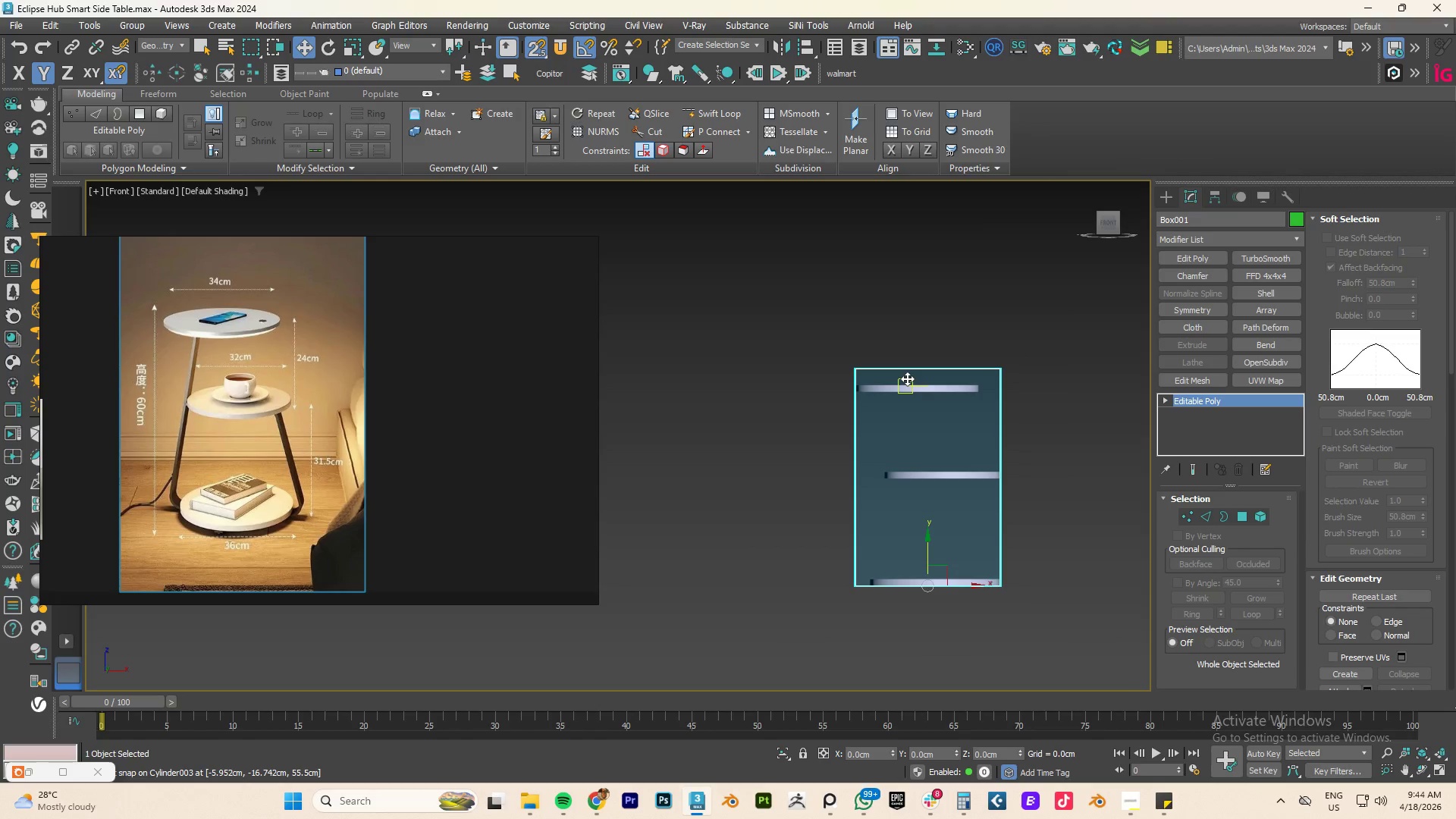 
key(S)
 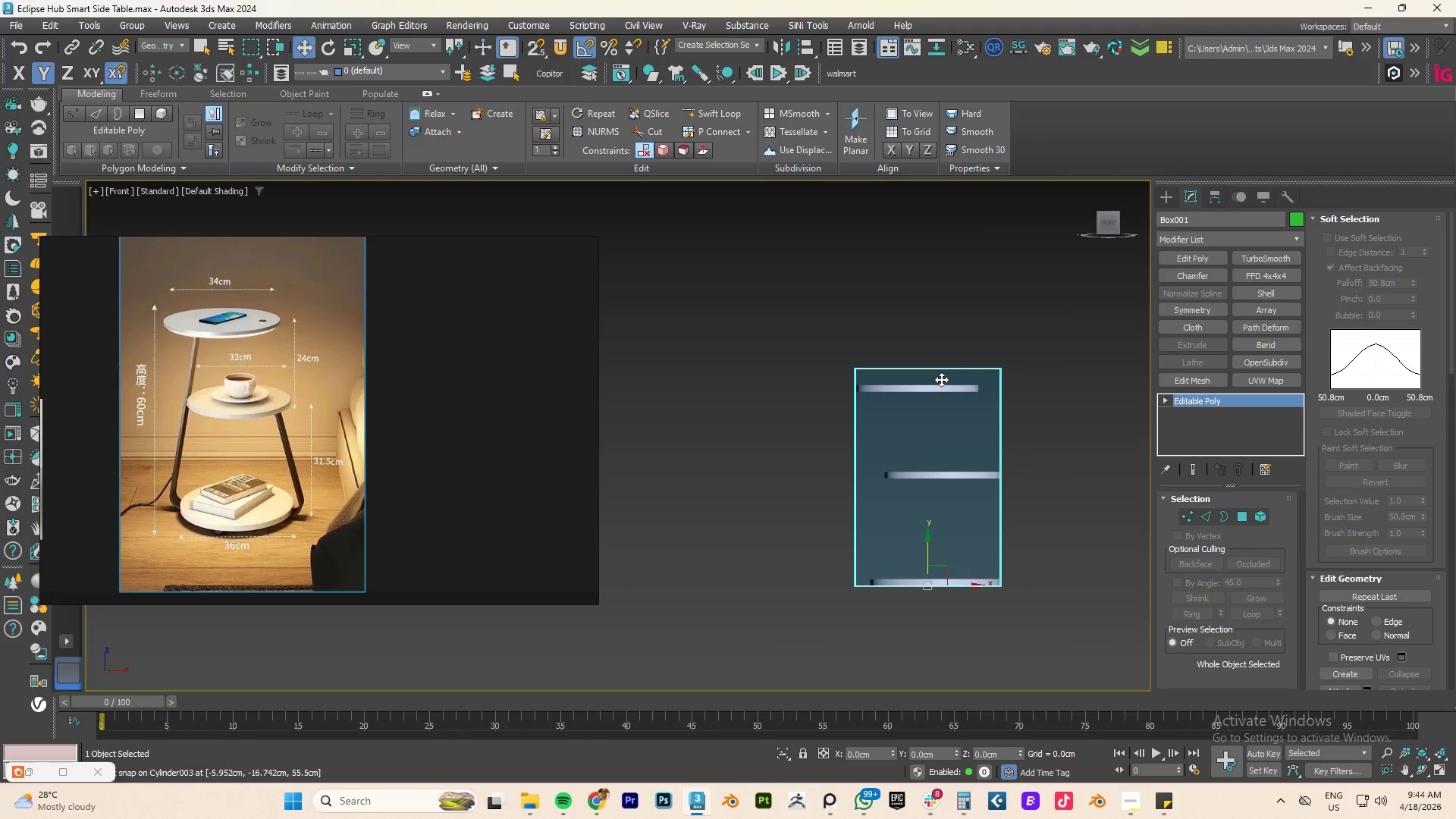 
left_click([790, 282])
 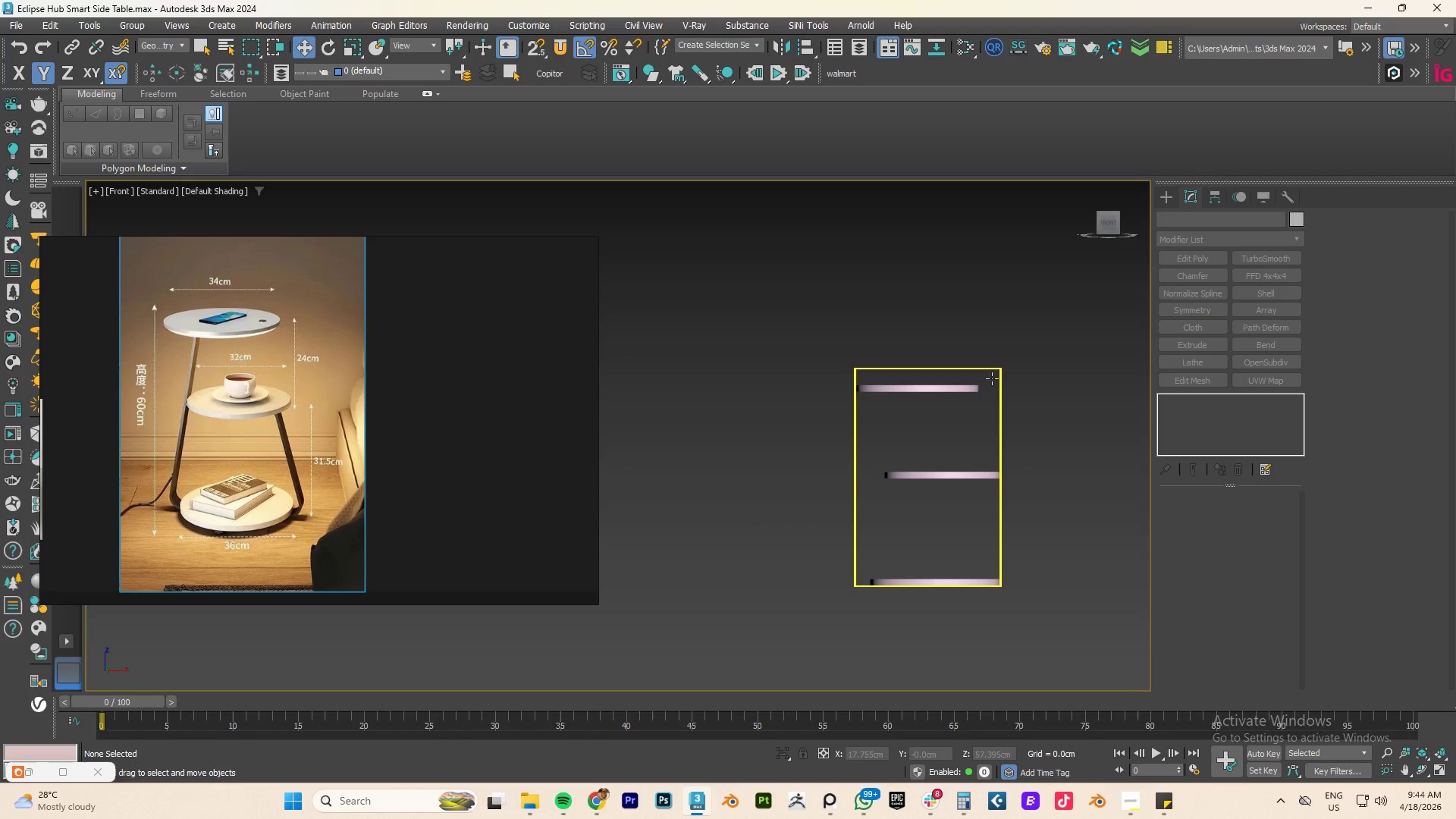 
left_click_drag(start_coordinate=[966, 309], to_coordinate=[880, 652])
 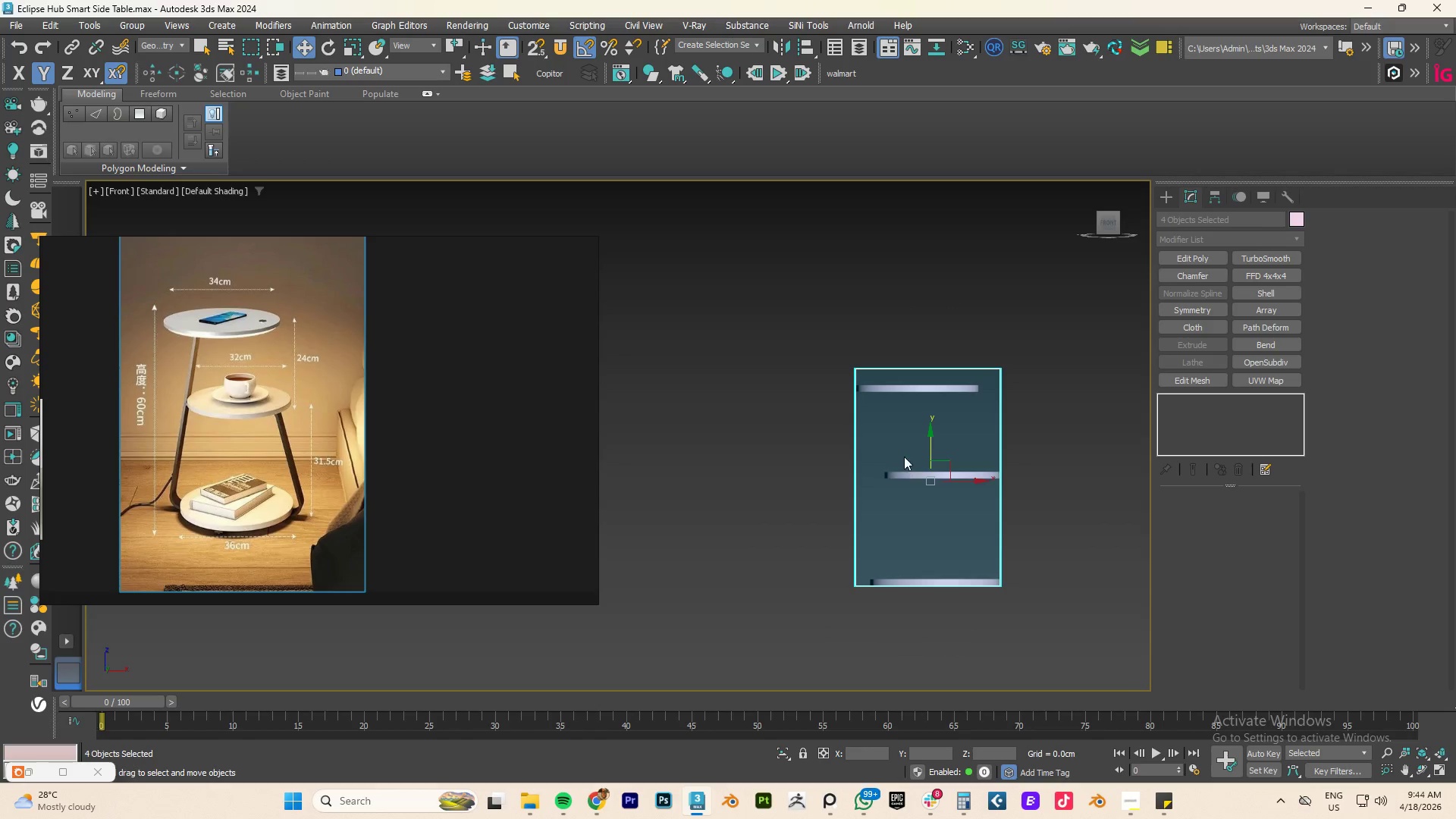 
hold_key(key=AltLeft, duration=0.69)
left_click_drag(start_coordinate=[802, 434], to_coordinate=[1009, 436])
 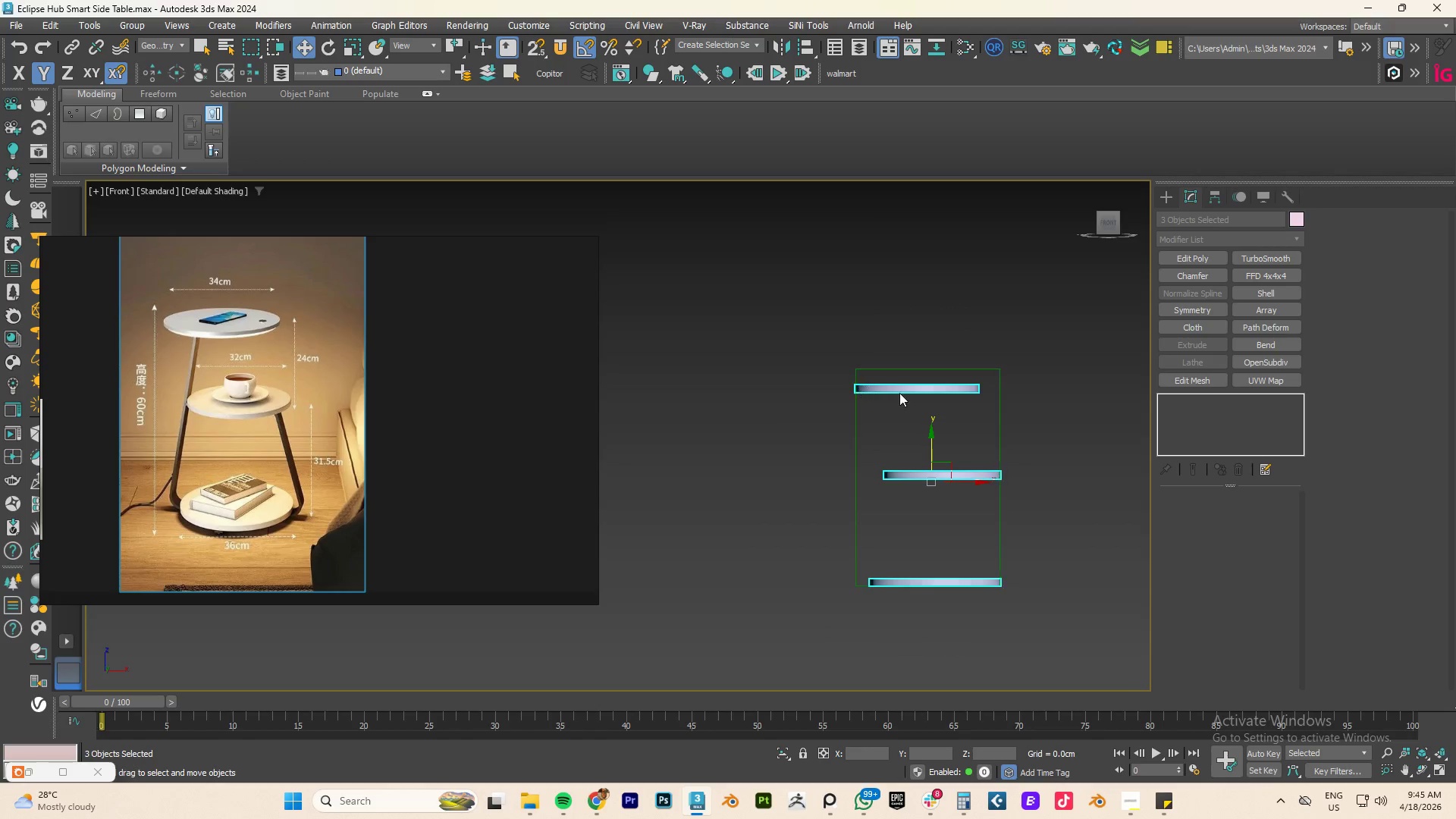 
scroll: coordinate [884, 406], scroll_direction: up, amount: 2.0
 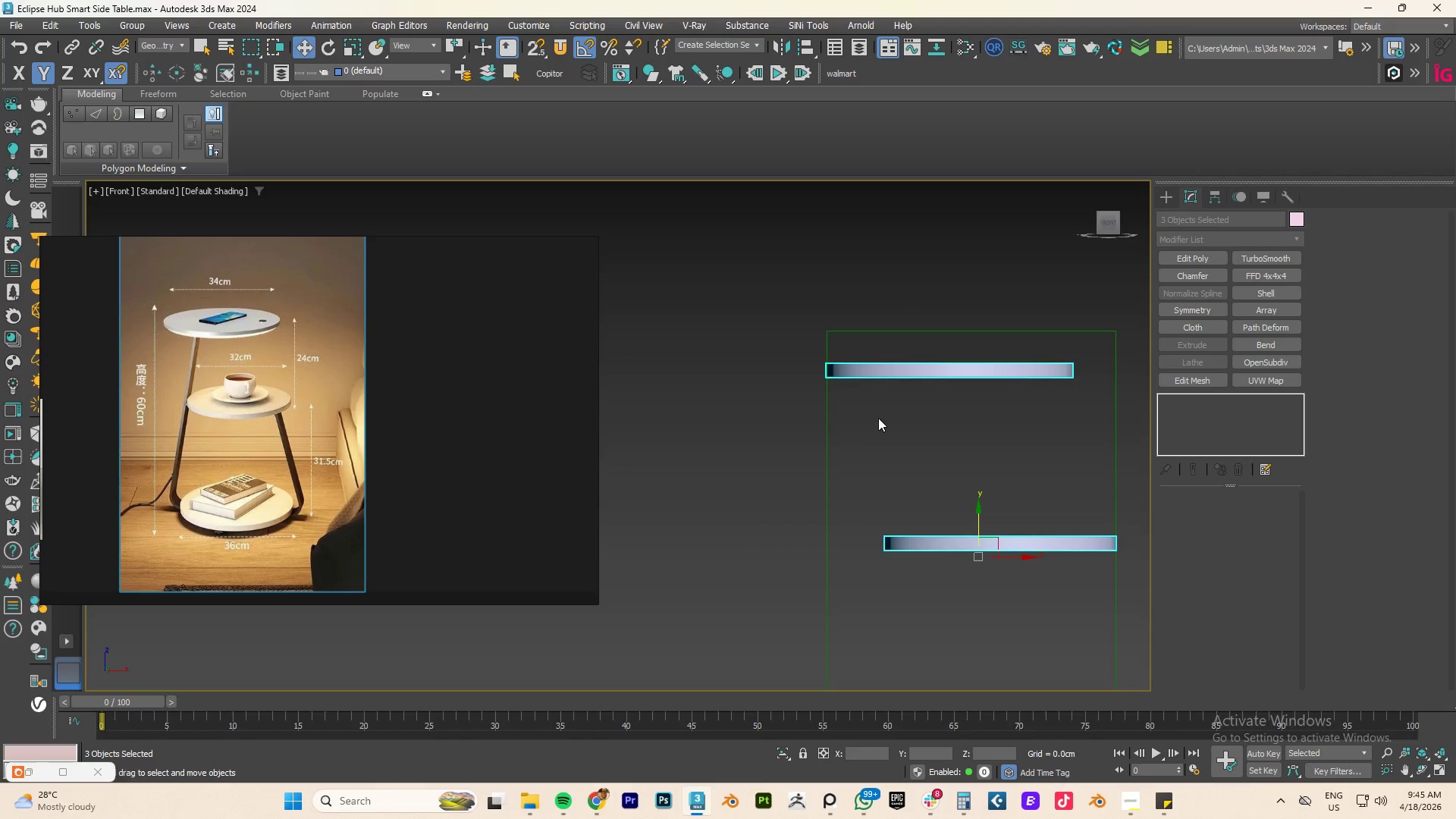 
key(S)
 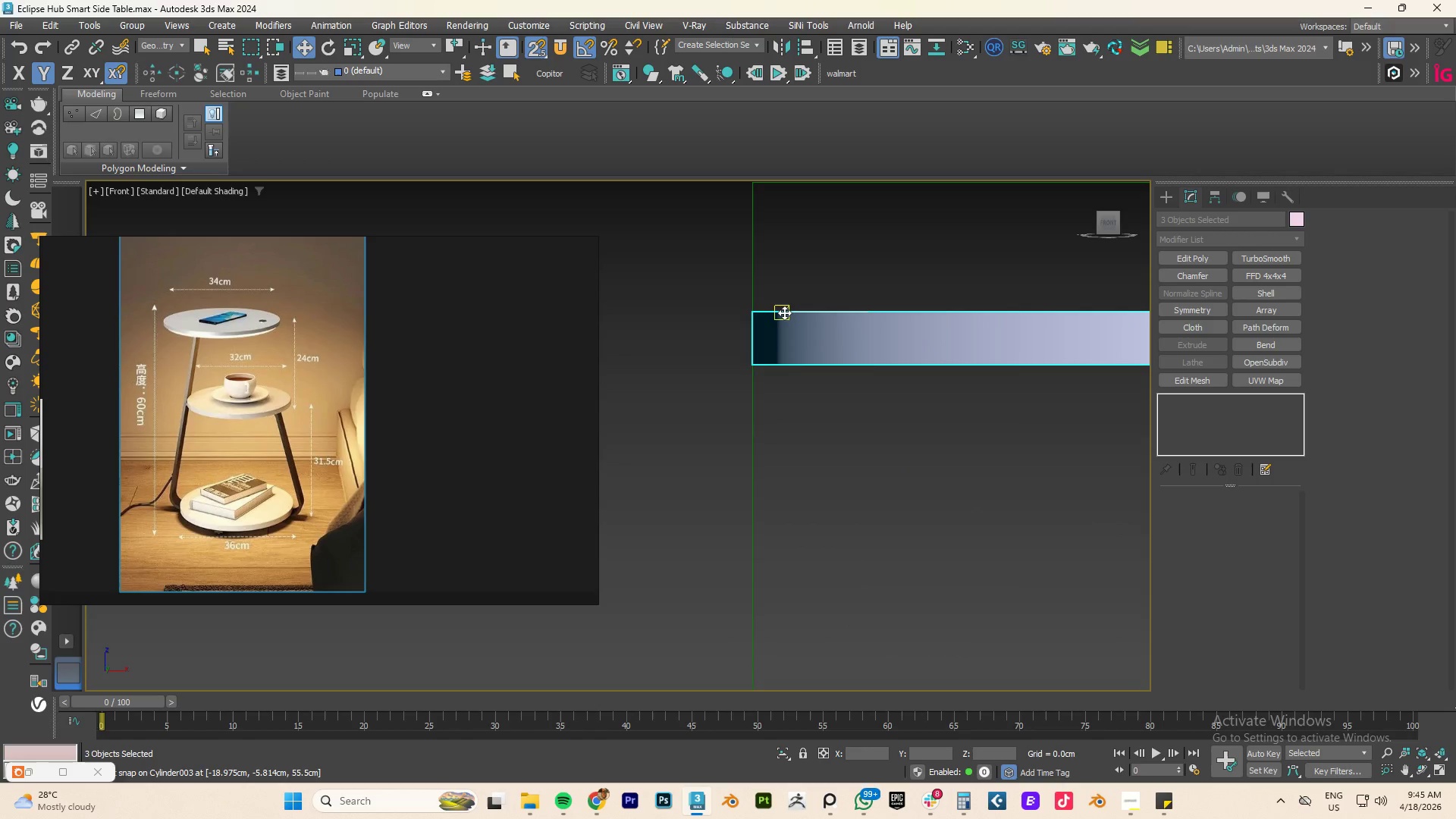 
scroll: coordinate [851, 379], scroll_direction: up, amount: 4.0
 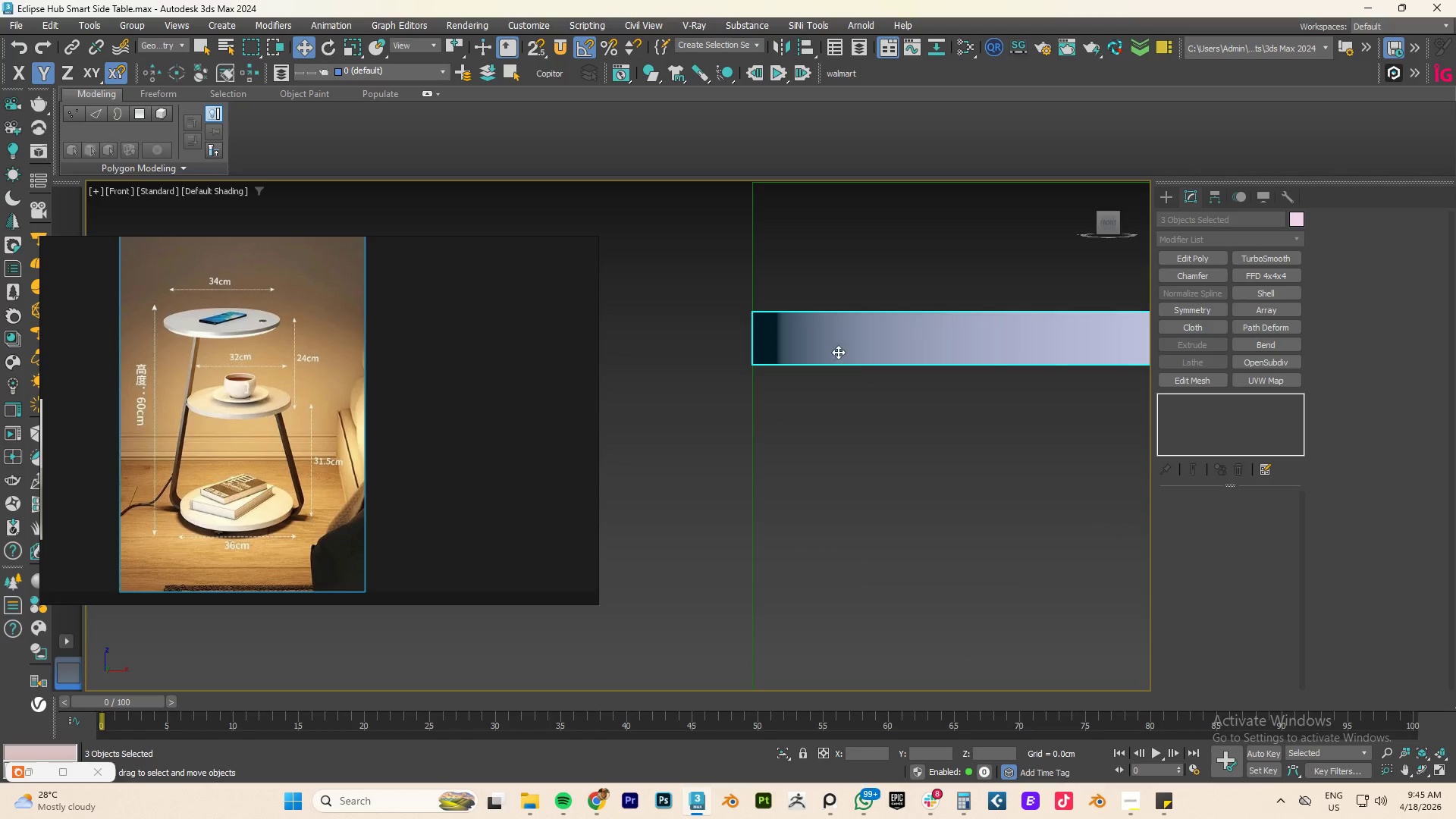 
scroll: coordinate [784, 312], scroll_direction: down, amount: 3.0
 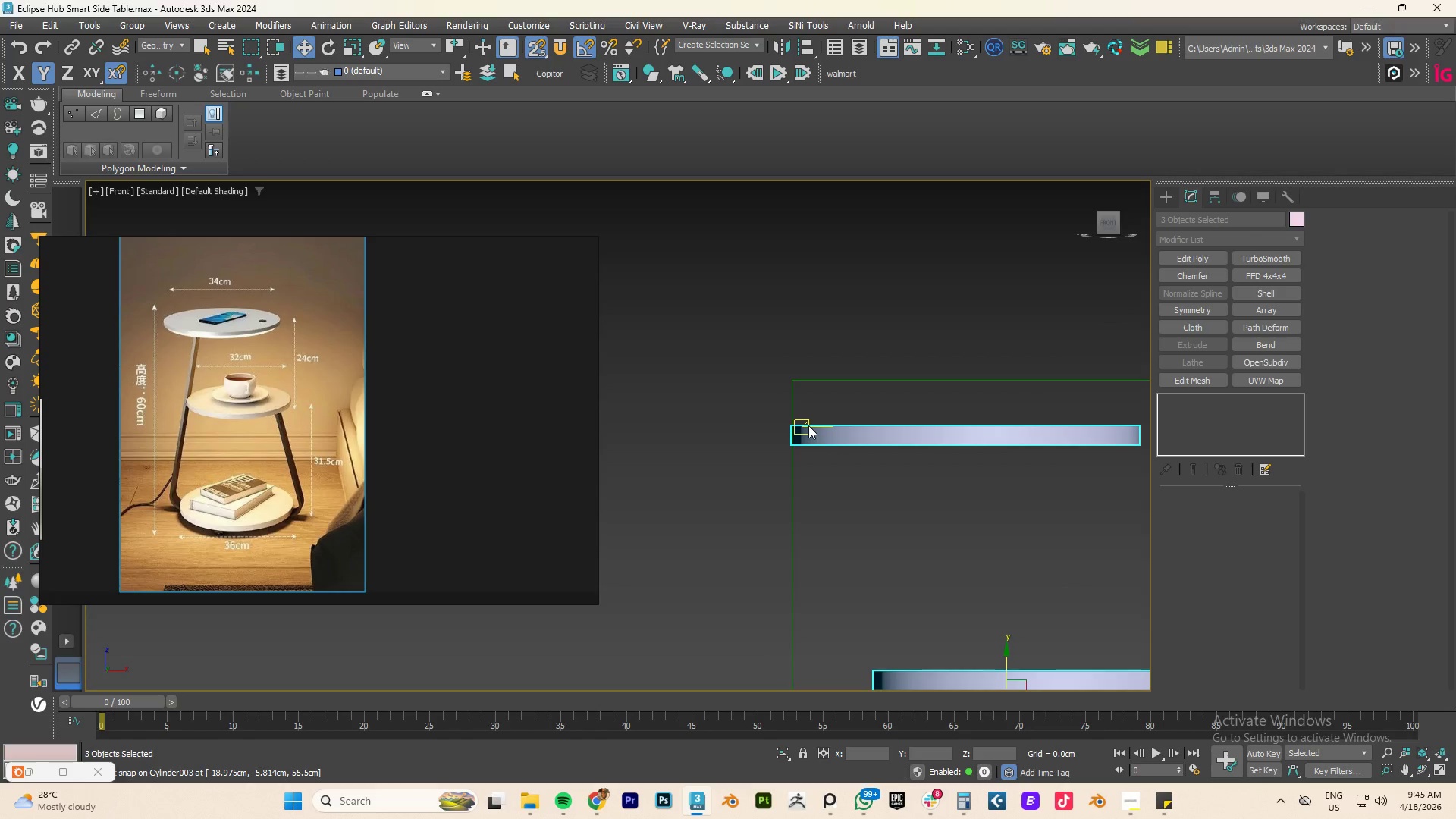 
left_click_drag(start_coordinate=[806, 428], to_coordinate=[796, 384])
 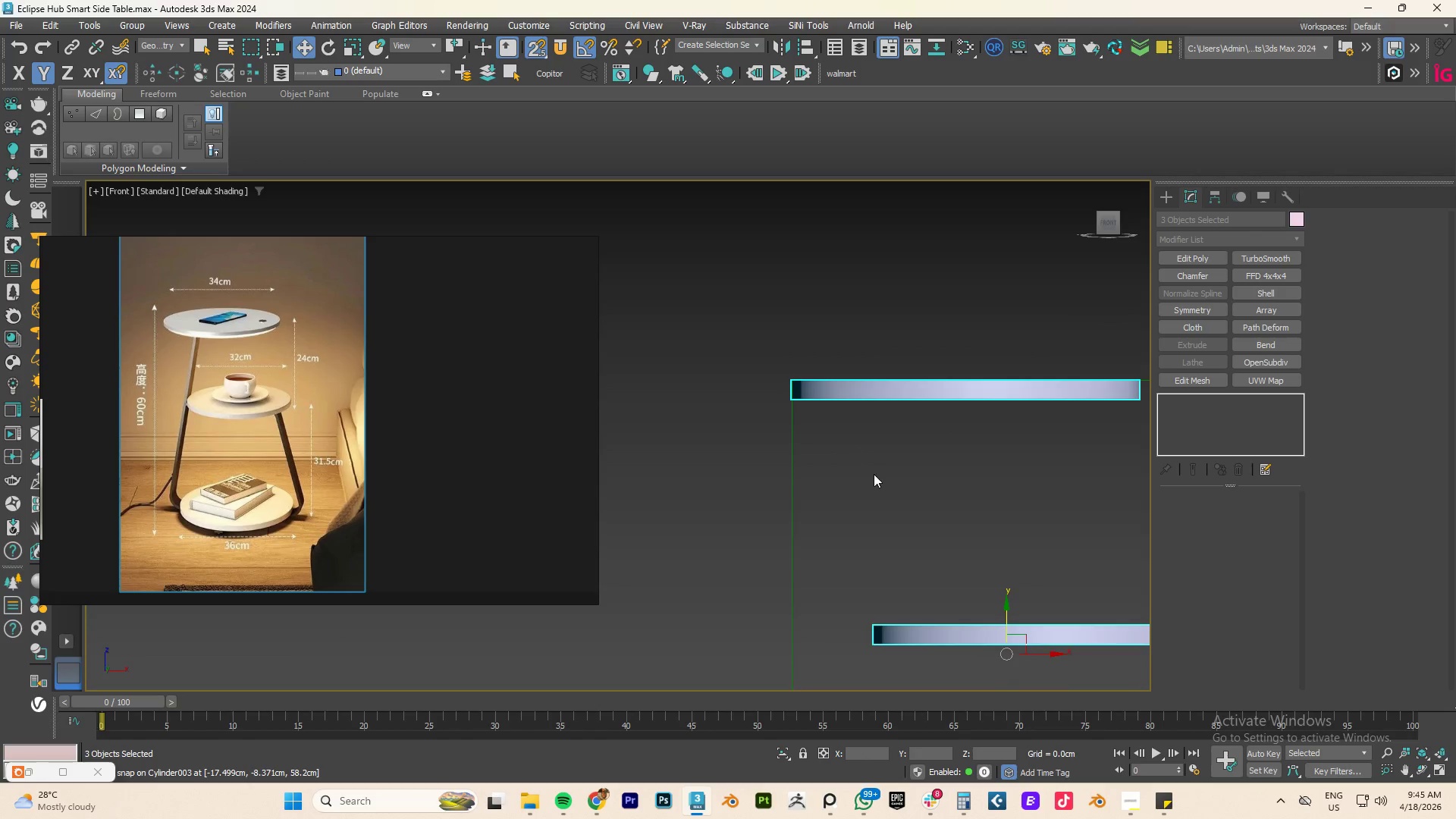 
scroll: coordinate [874, 474], scroll_direction: down, amount: 4.0
 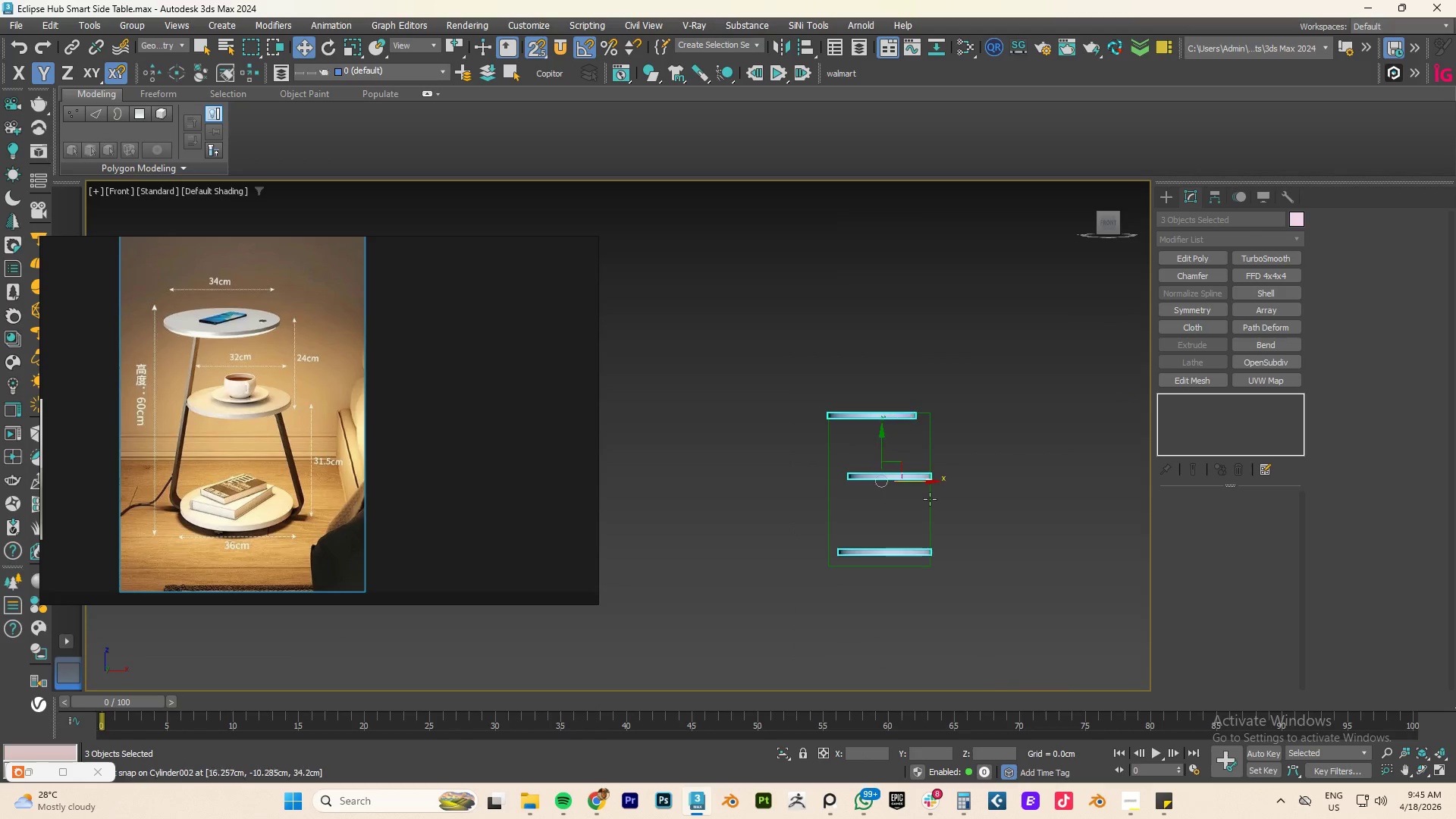 
scroll: coordinate [242, 521], scroll_direction: up, amount: 9.0
 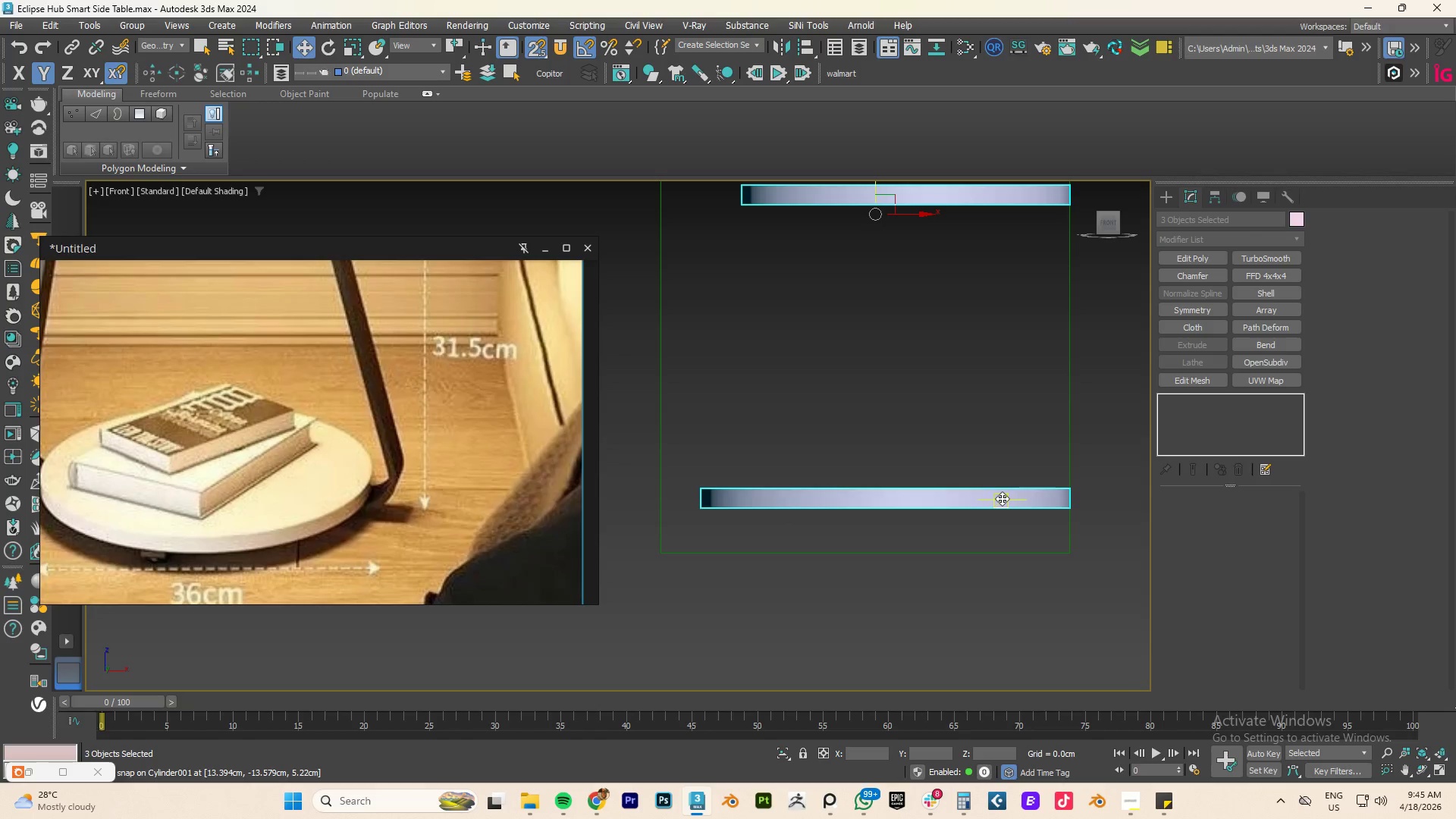 
scroll: coordinate [830, 411], scroll_direction: down, amount: 4.0
 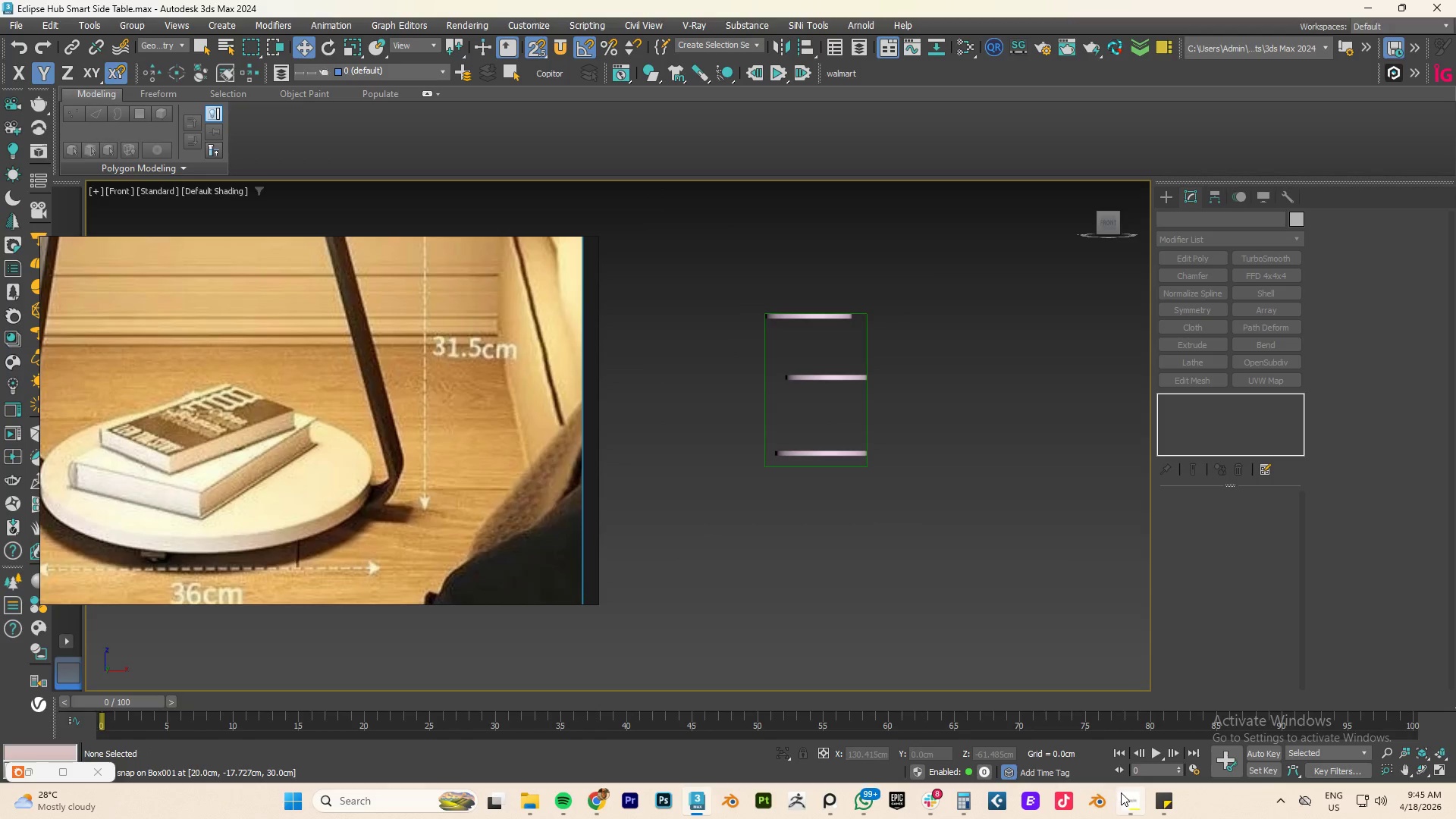 
left_click([1130, 797])